 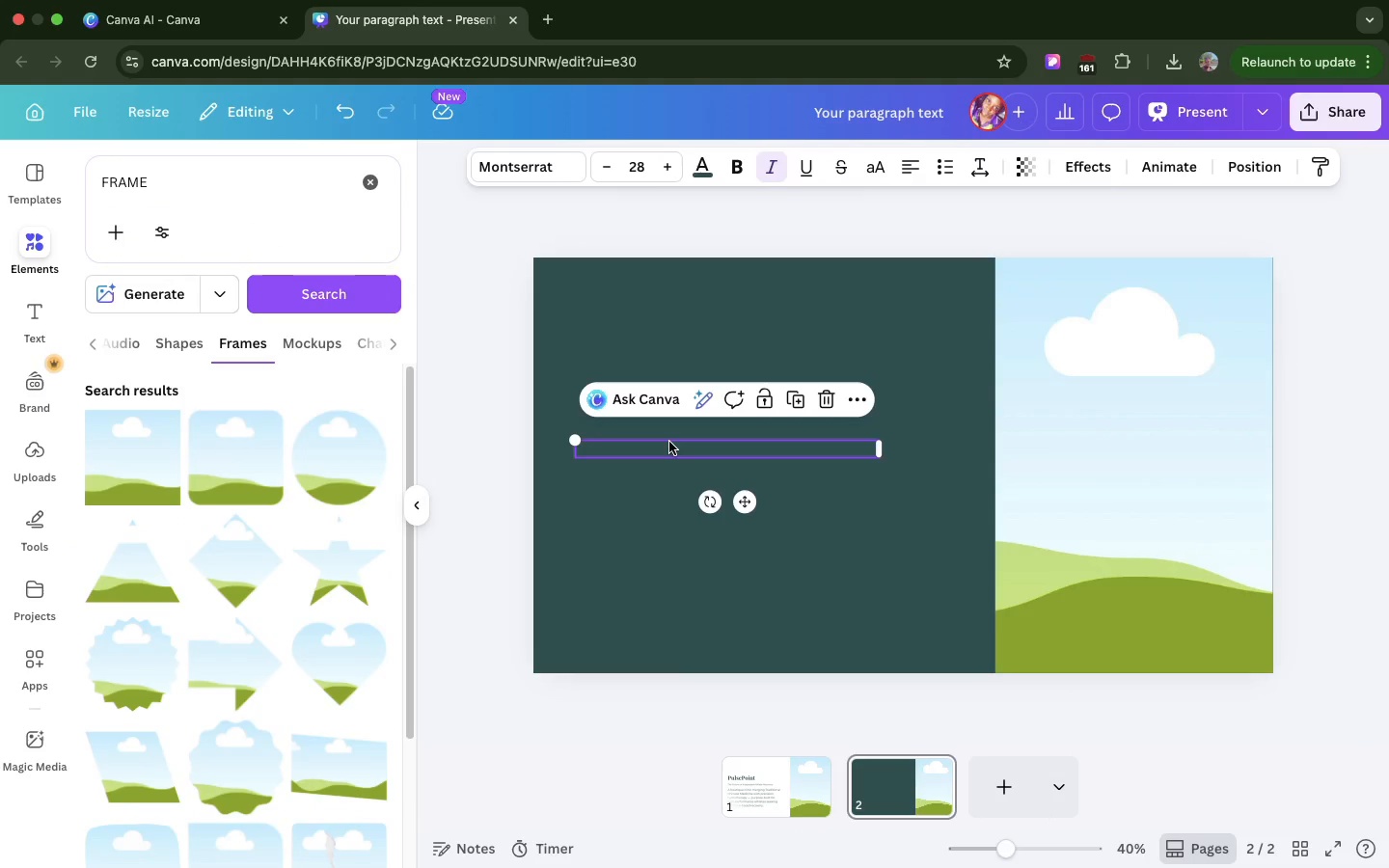 
left_click([588, 321])
 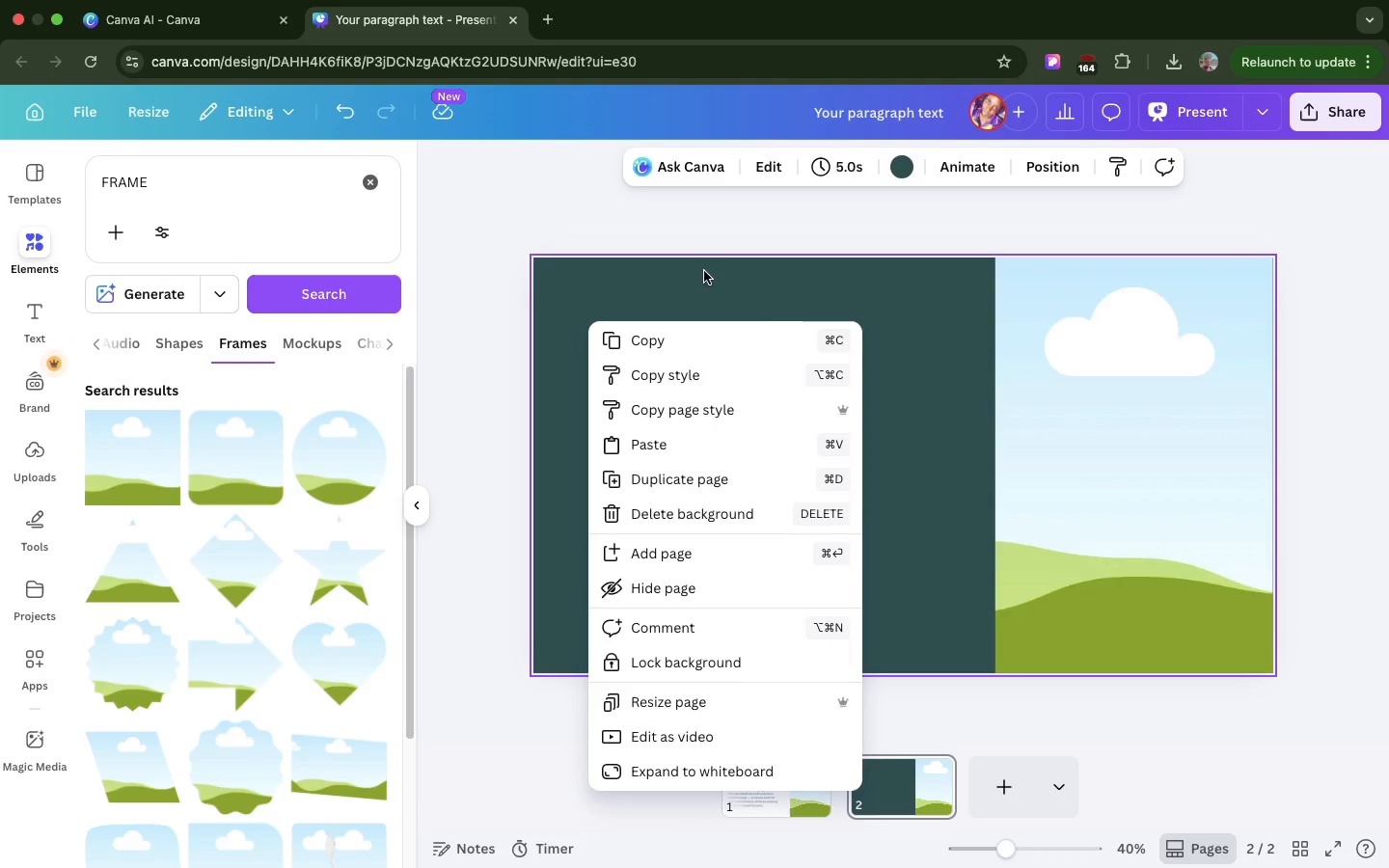 
wait(6.35)
 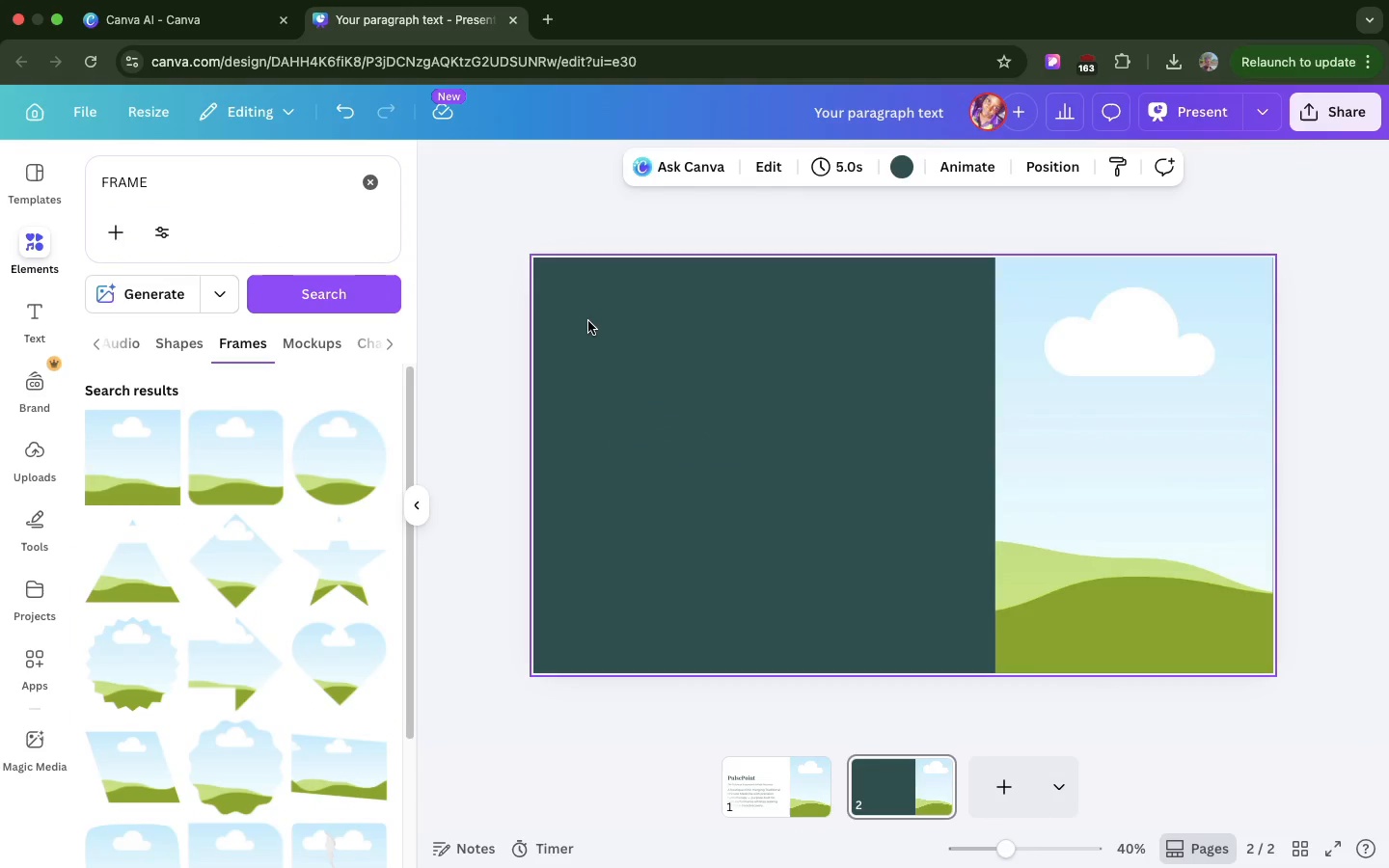 
left_click([886, 335])
 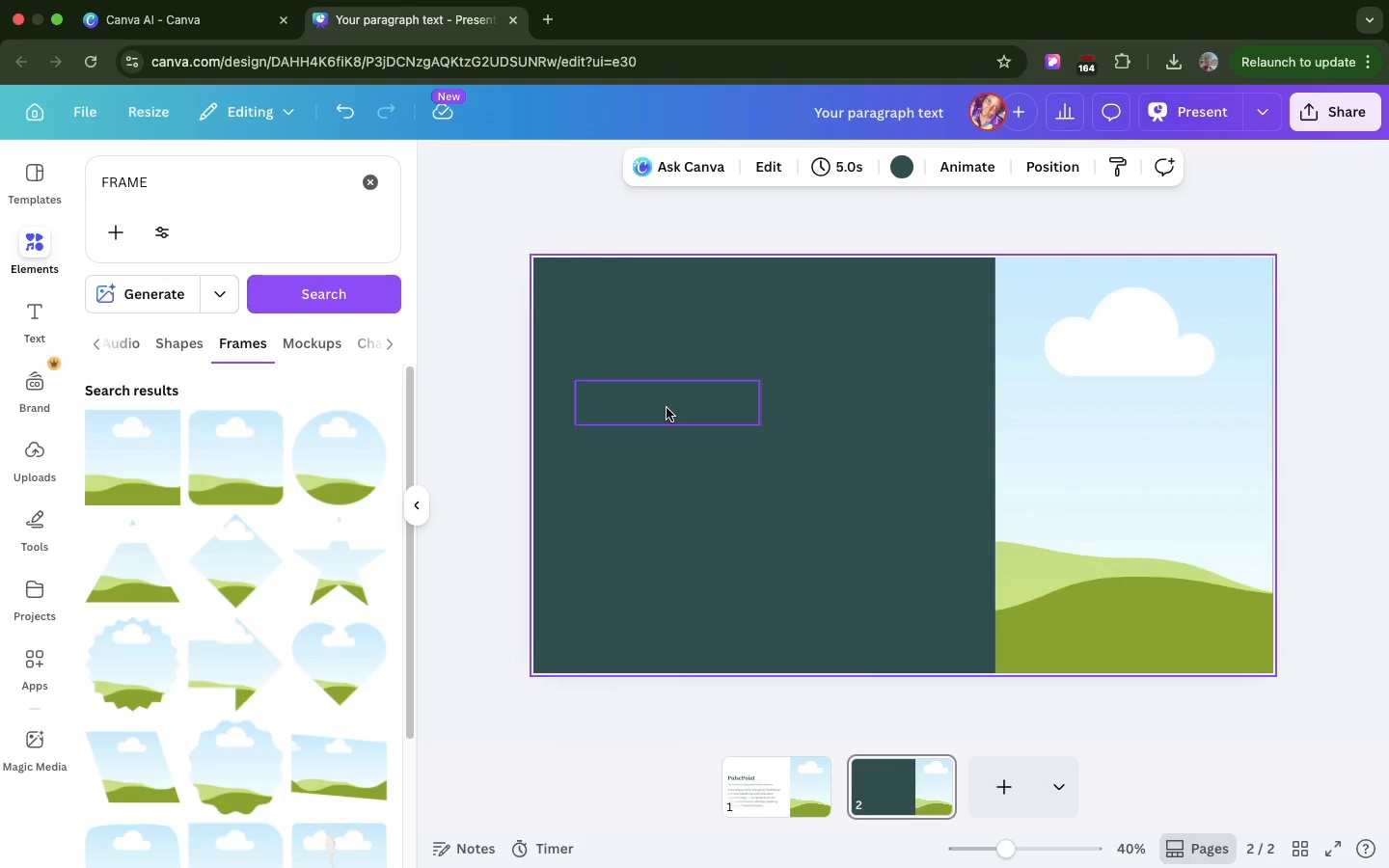 
hold_key(key=ShiftLeft, duration=3.88)
left_click([667, 408])
 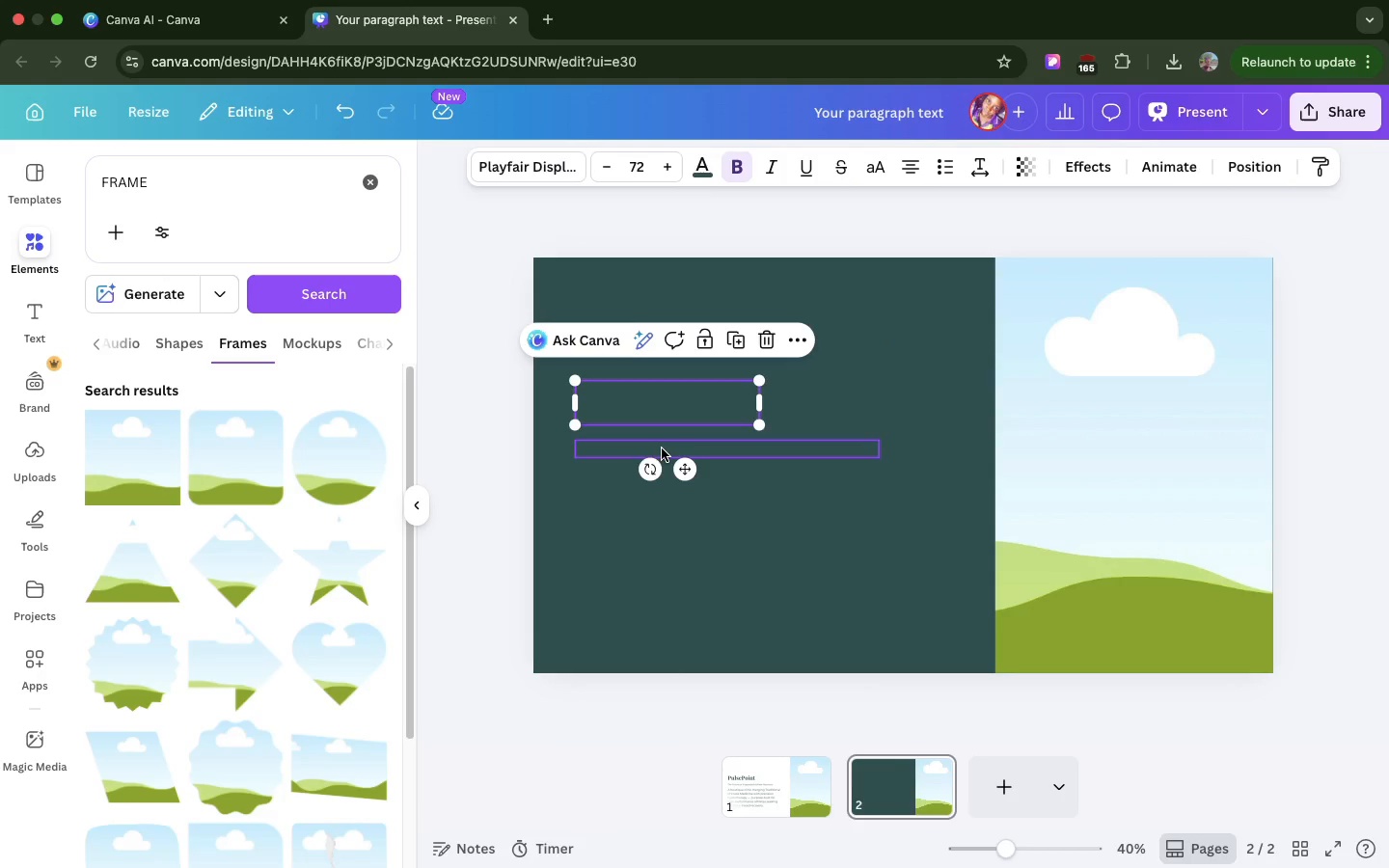 
left_click([662, 448])
 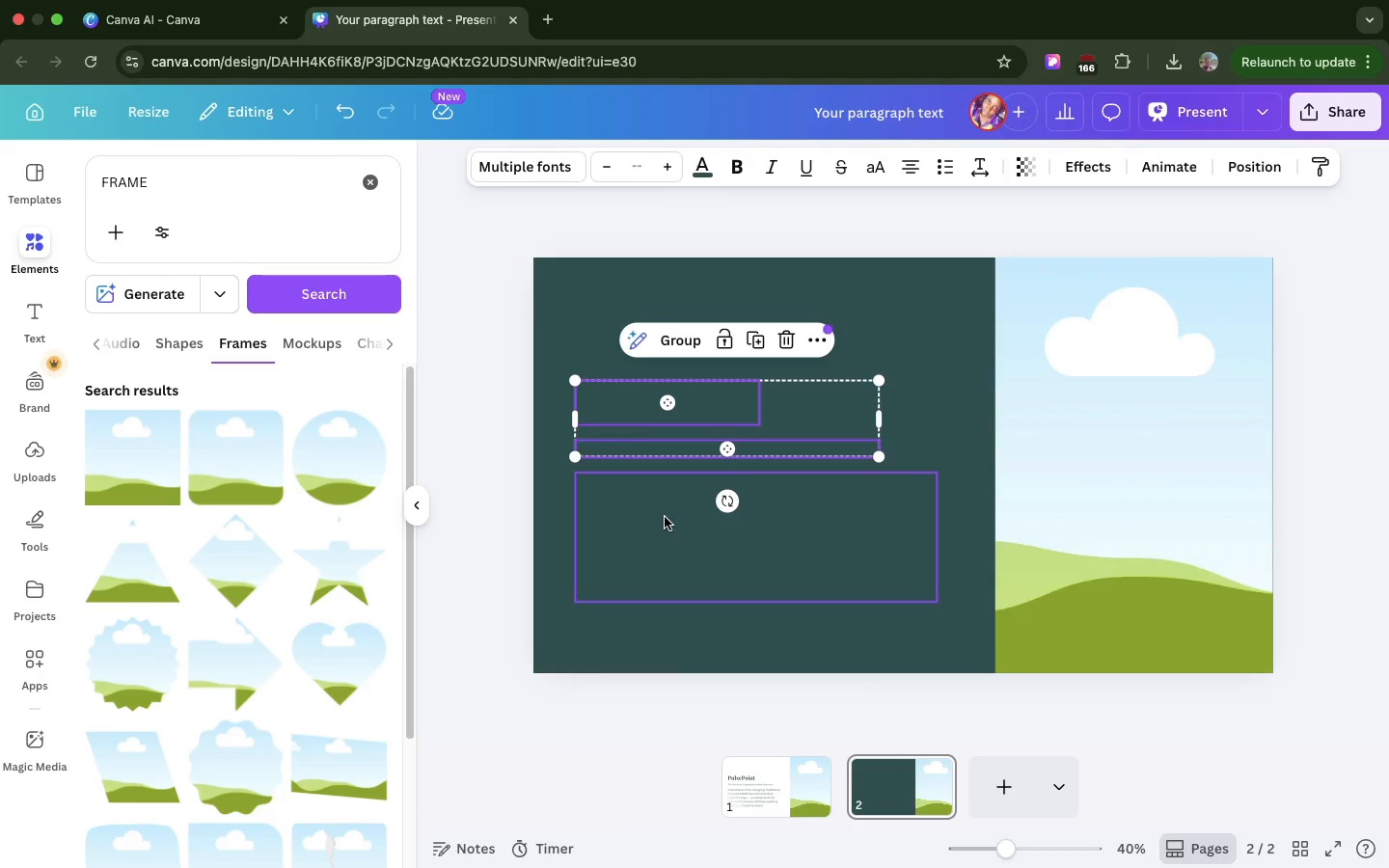 
left_click([665, 517])
 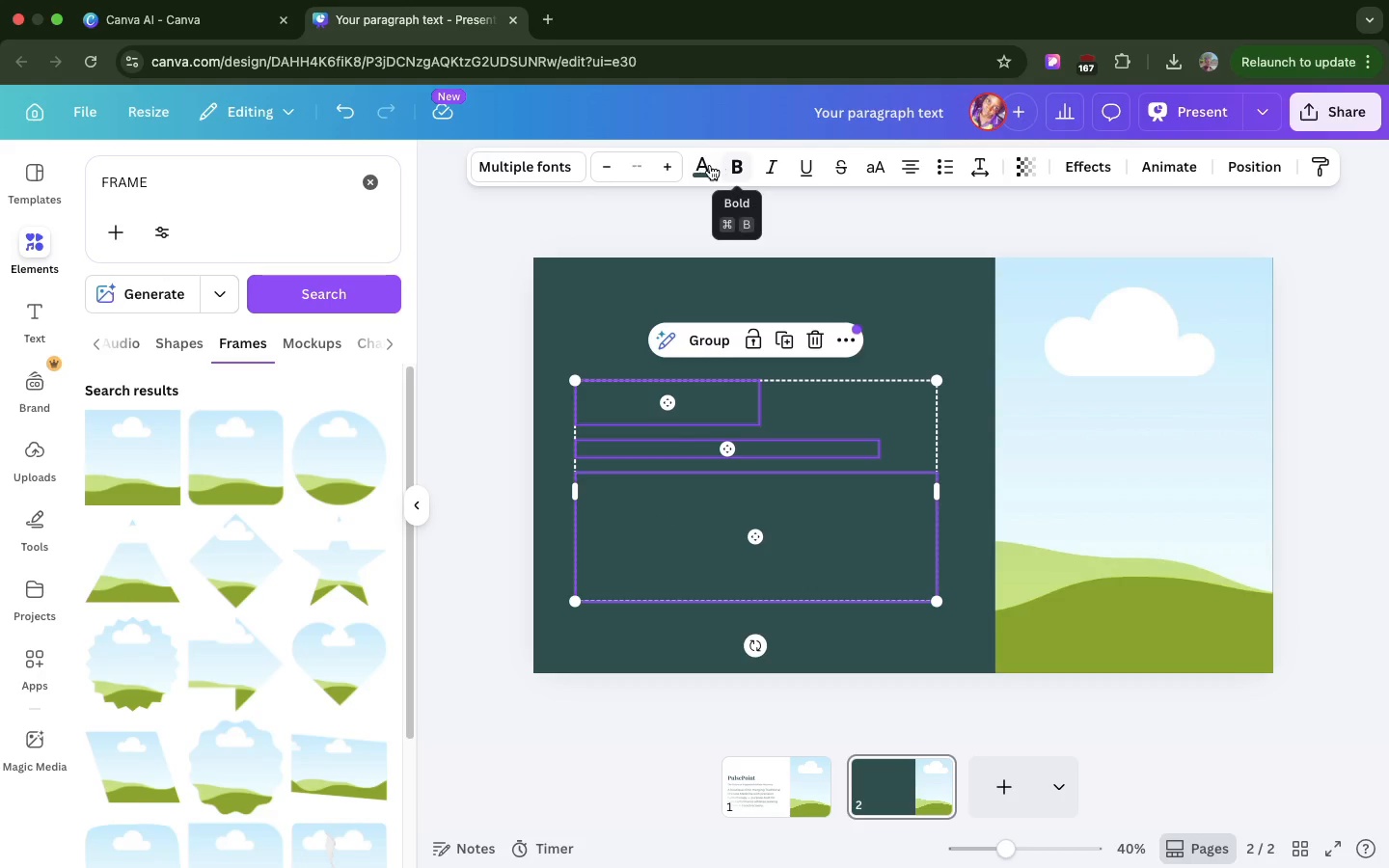 
left_click([705, 166])
 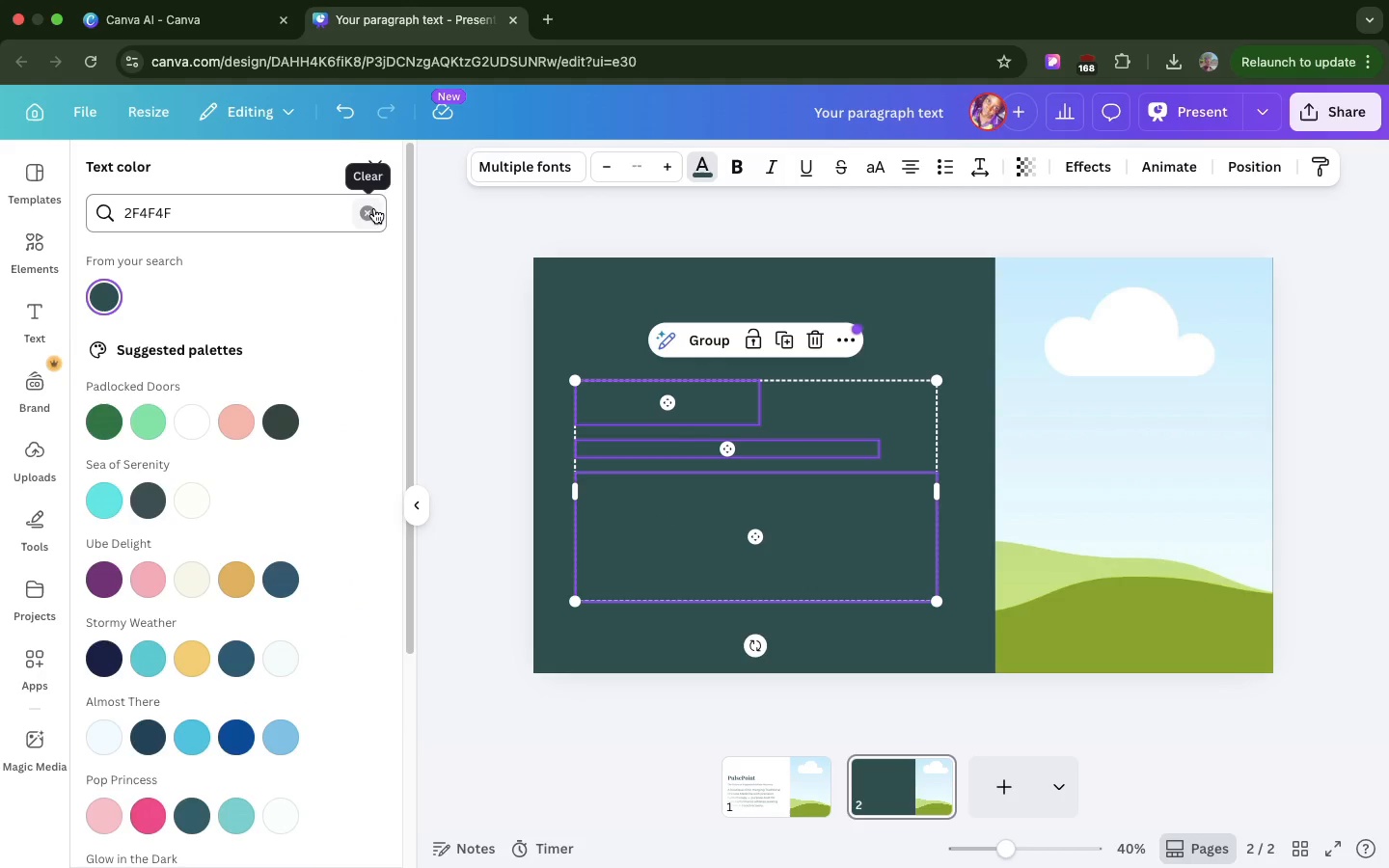 
left_click([369, 208])
 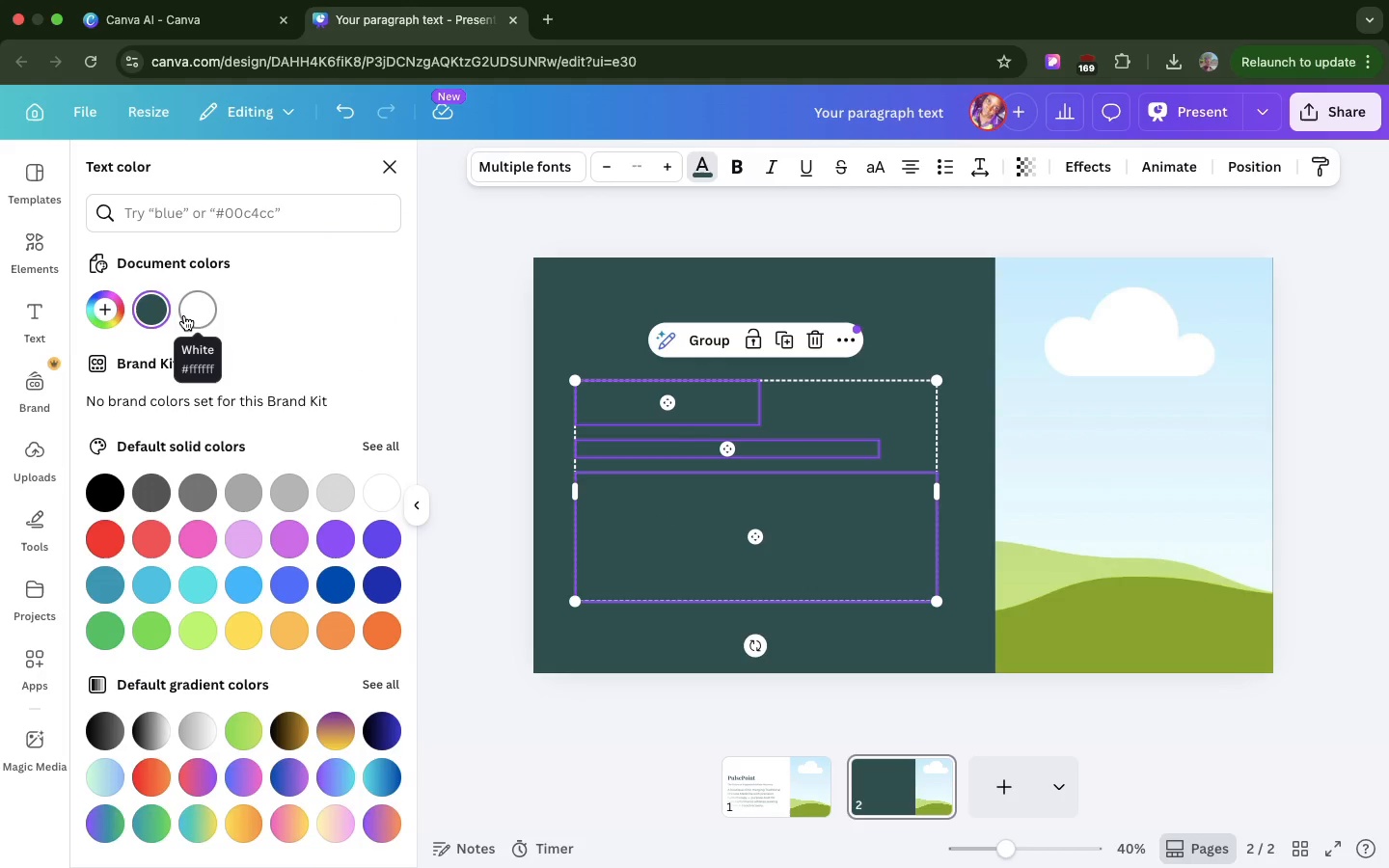 
left_click([184, 315])
 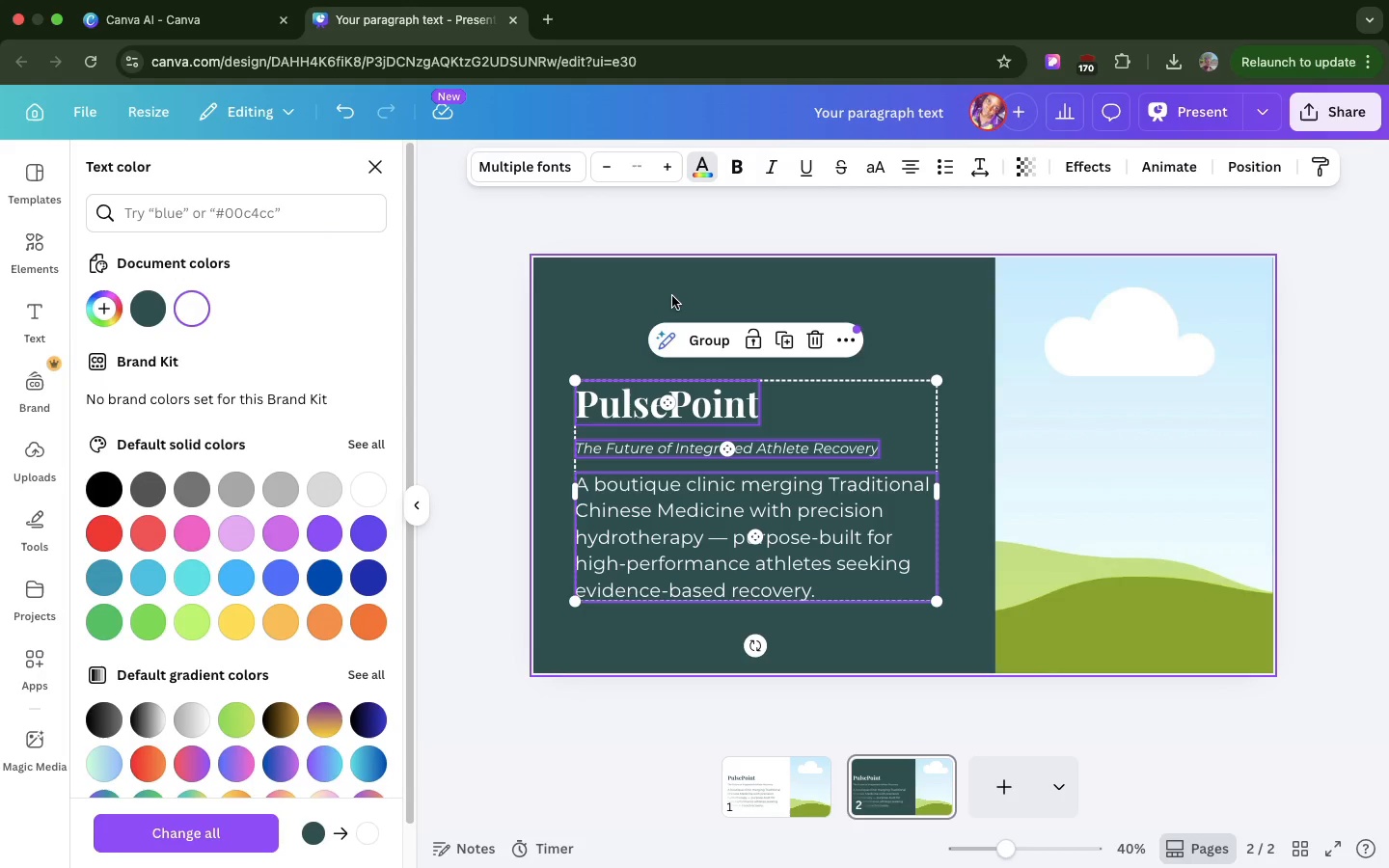 
left_click([672, 296])
 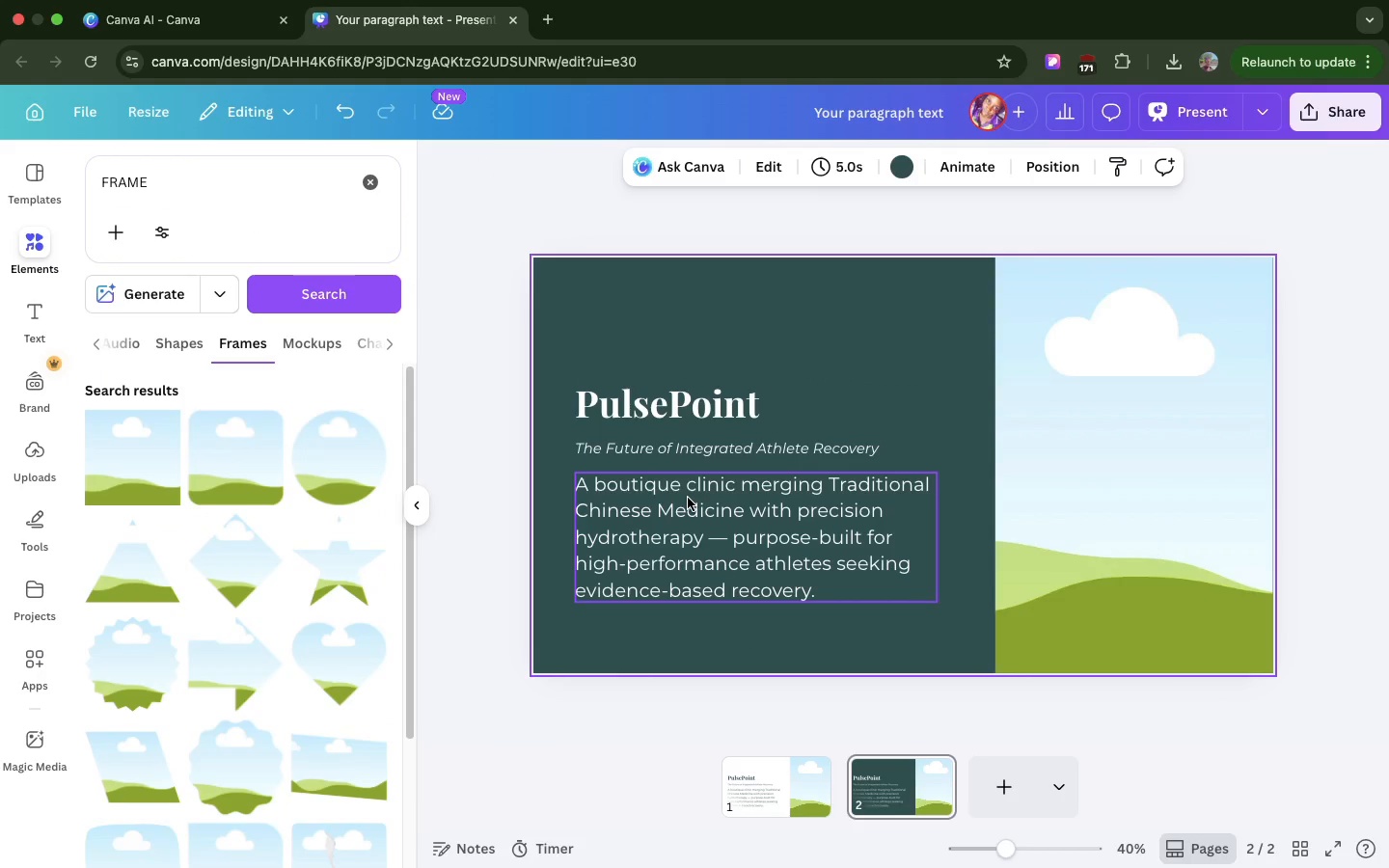 
left_click([688, 498])
 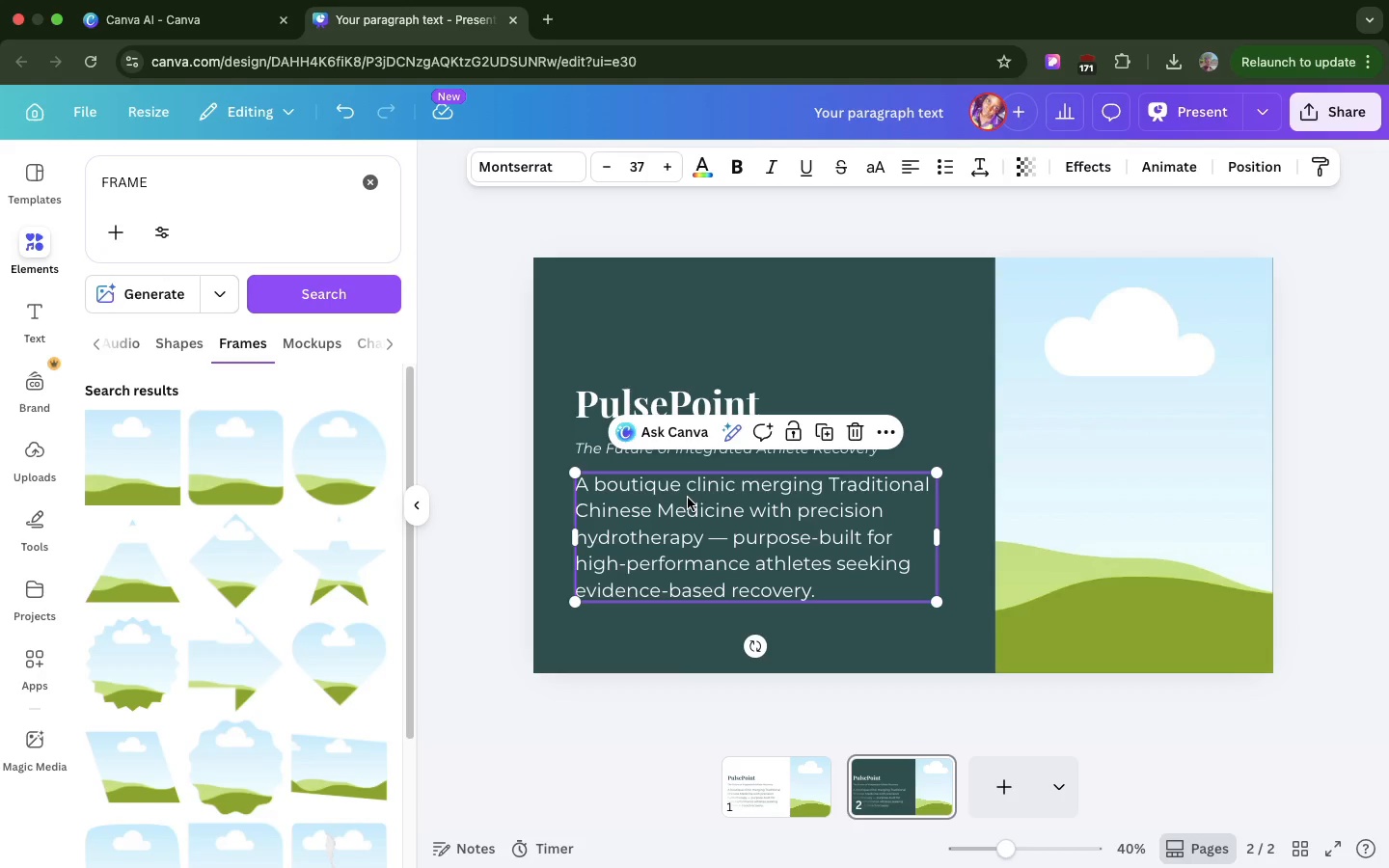 
left_click_drag(start_coordinate=[688, 498], to_coordinate=[682, 501])
 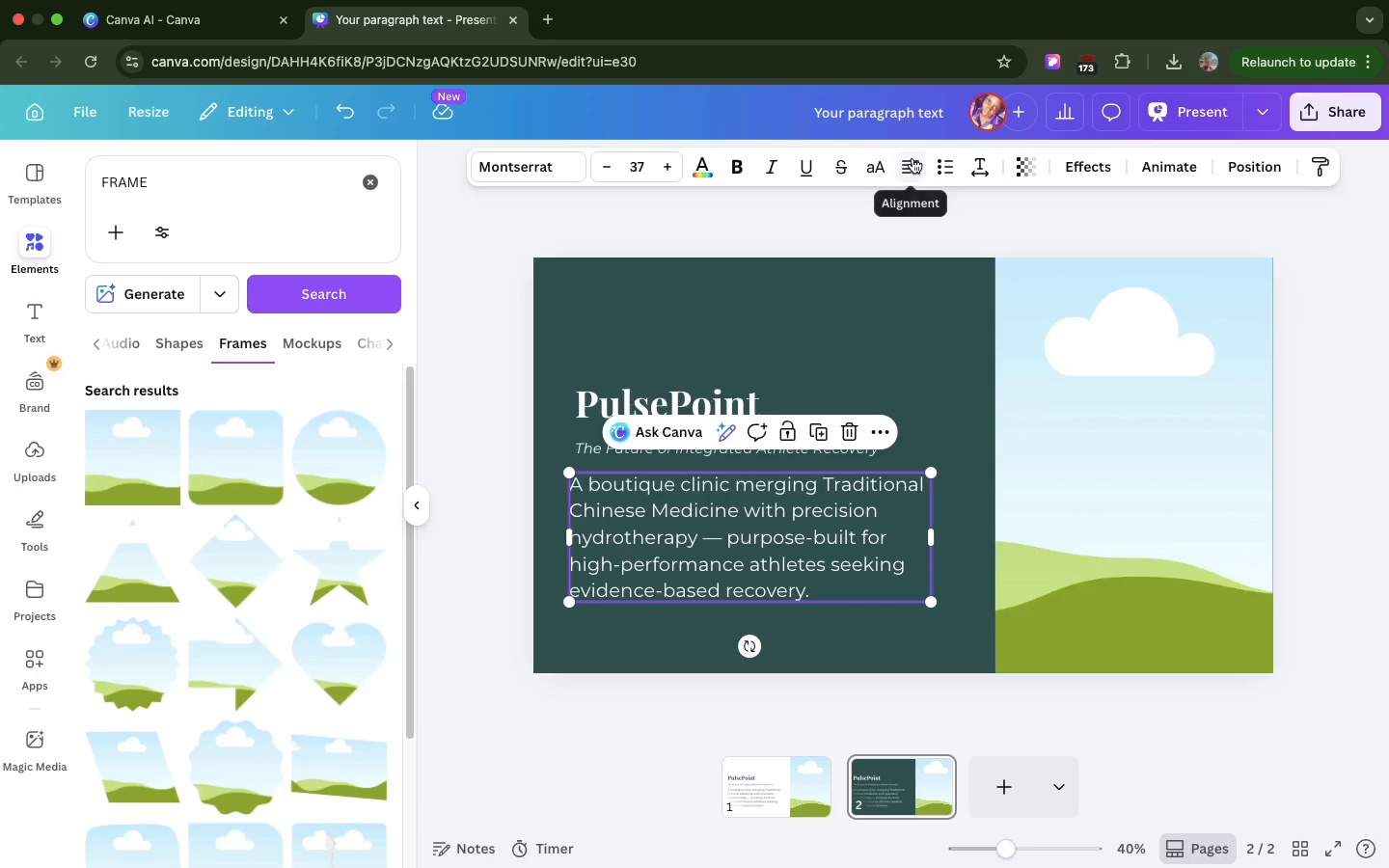 
left_click([912, 158])
 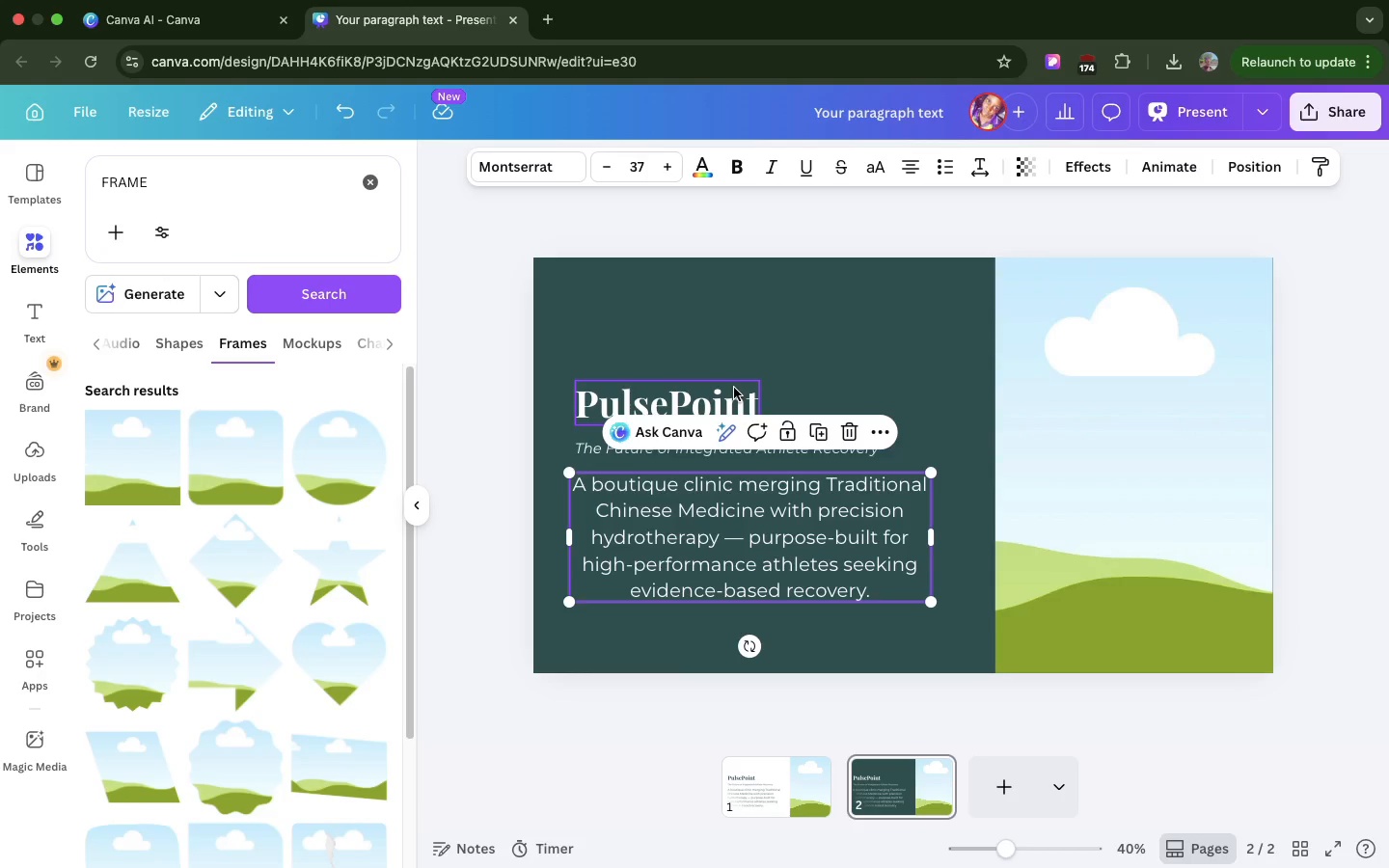 
left_click_drag(start_coordinate=[734, 388], to_coordinate=[811, 384])
 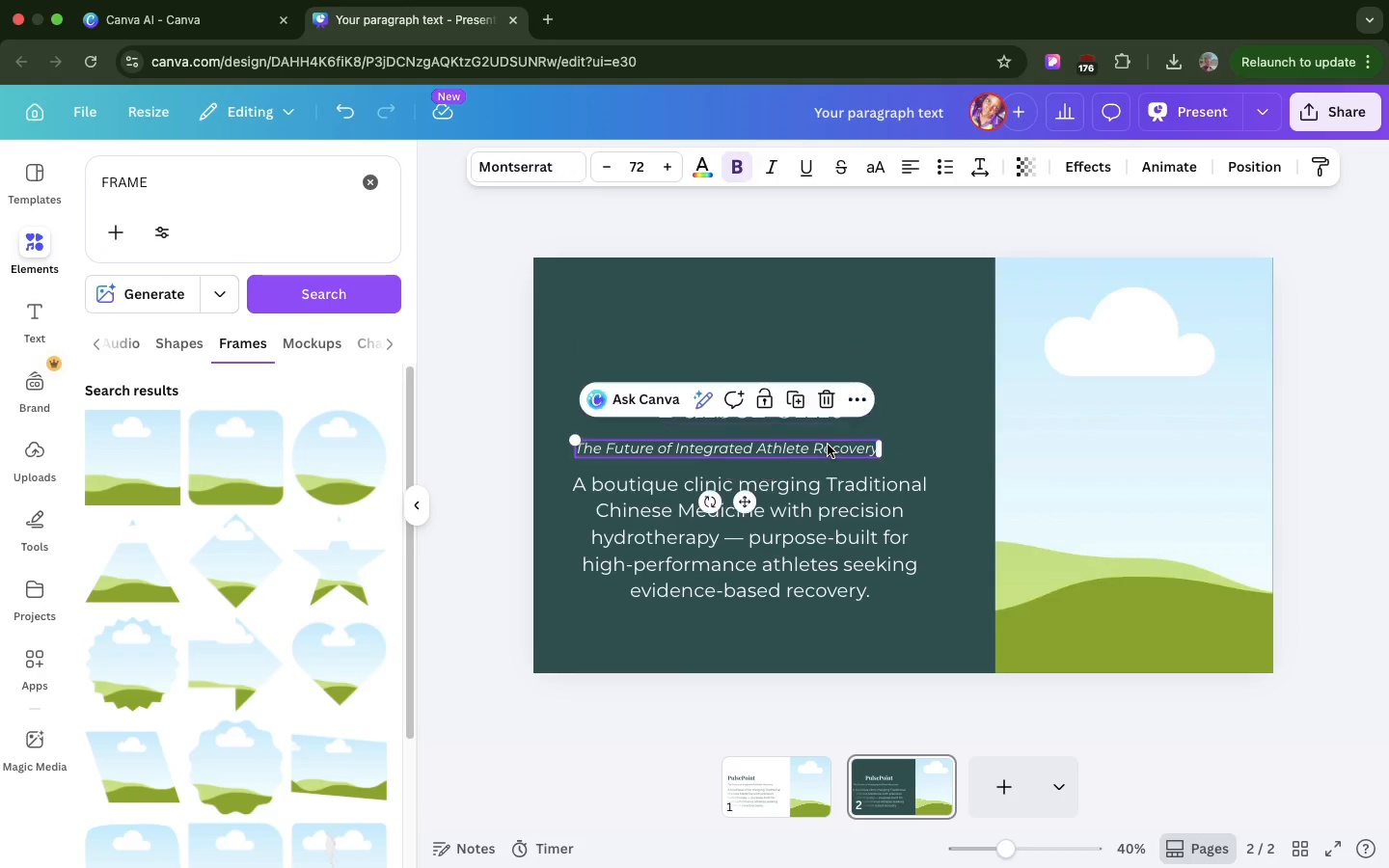 
left_click_drag(start_coordinate=[828, 445], to_coordinate=[863, 446])
 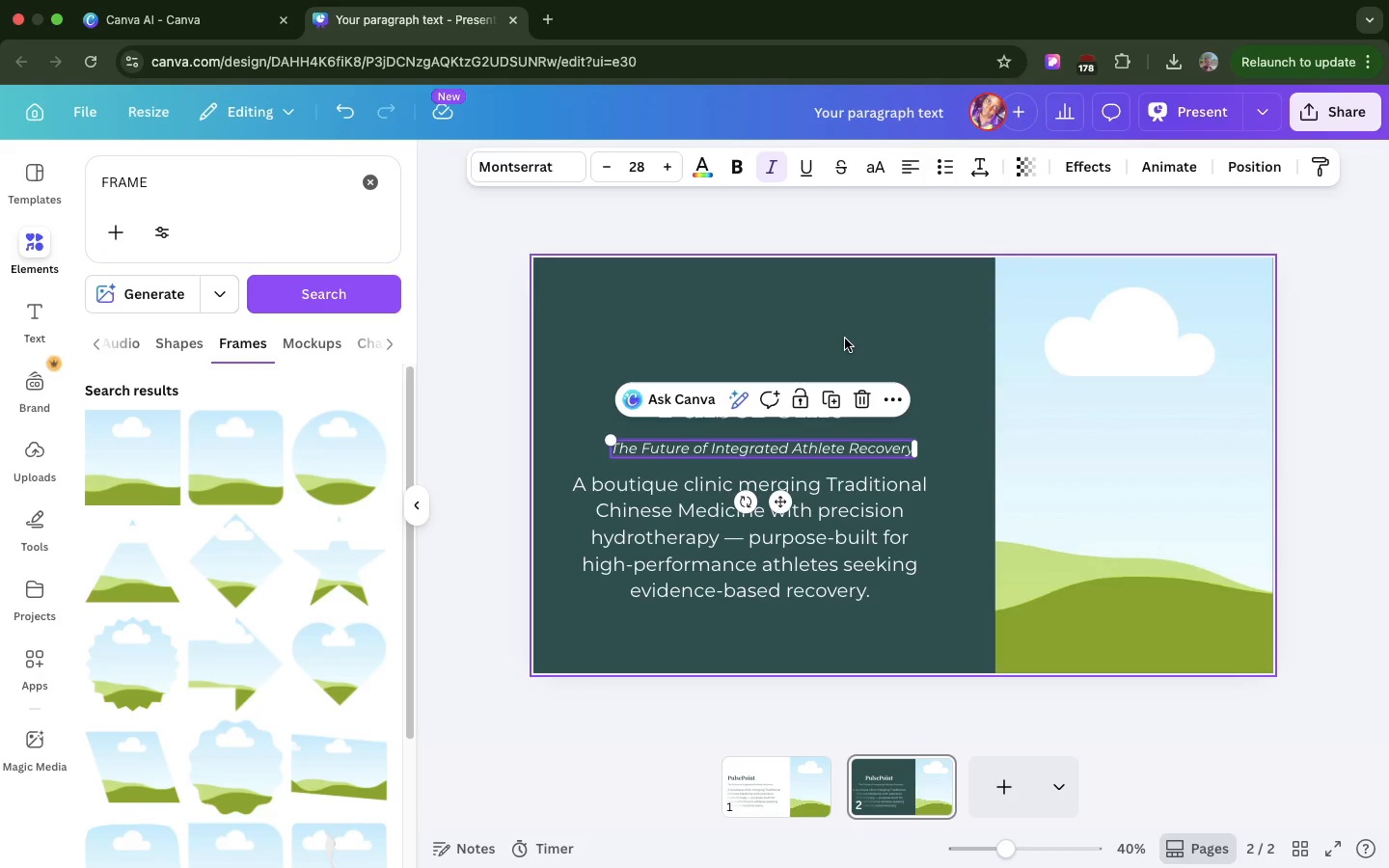 
left_click([845, 339])
 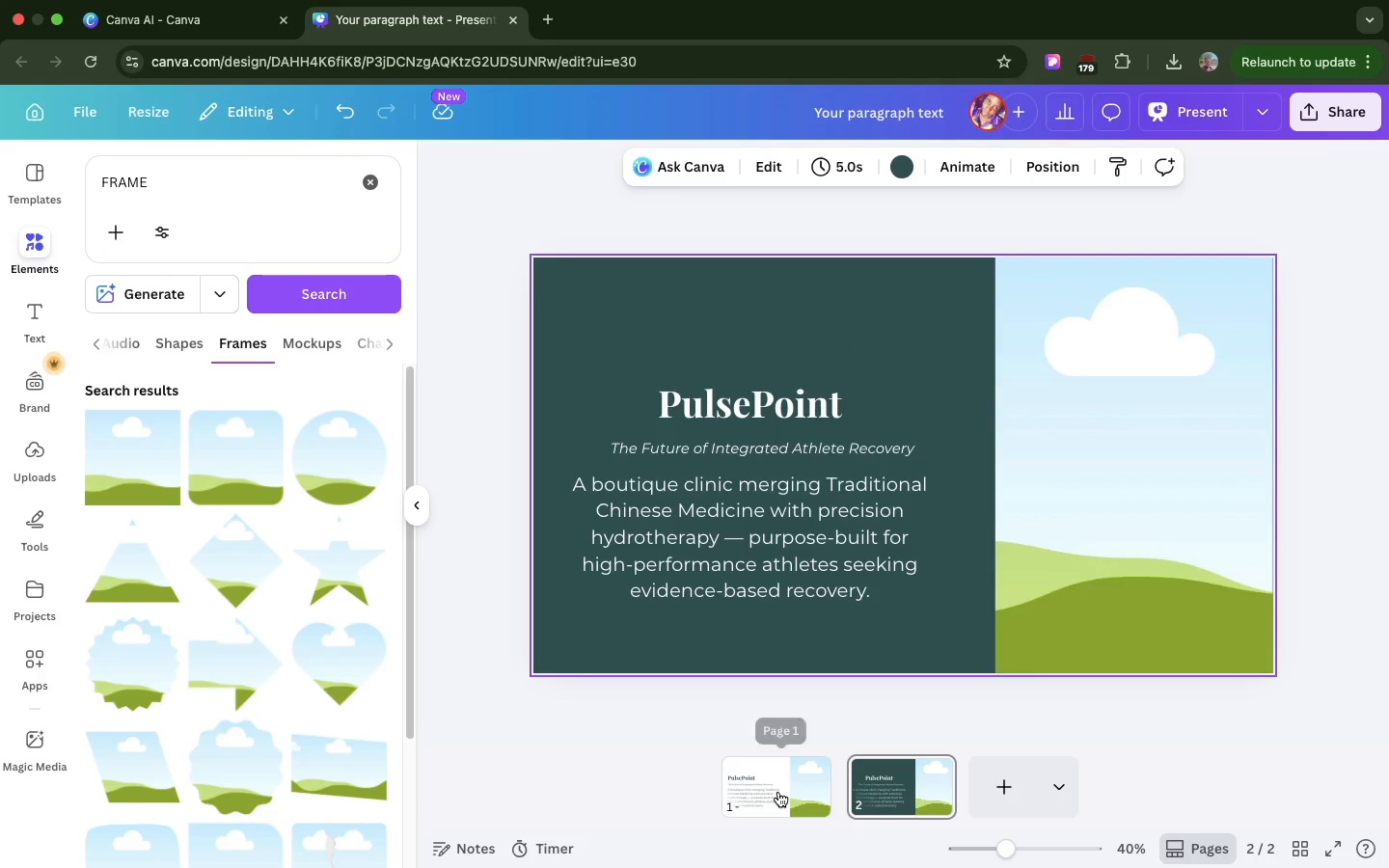 
left_click([779, 791])
 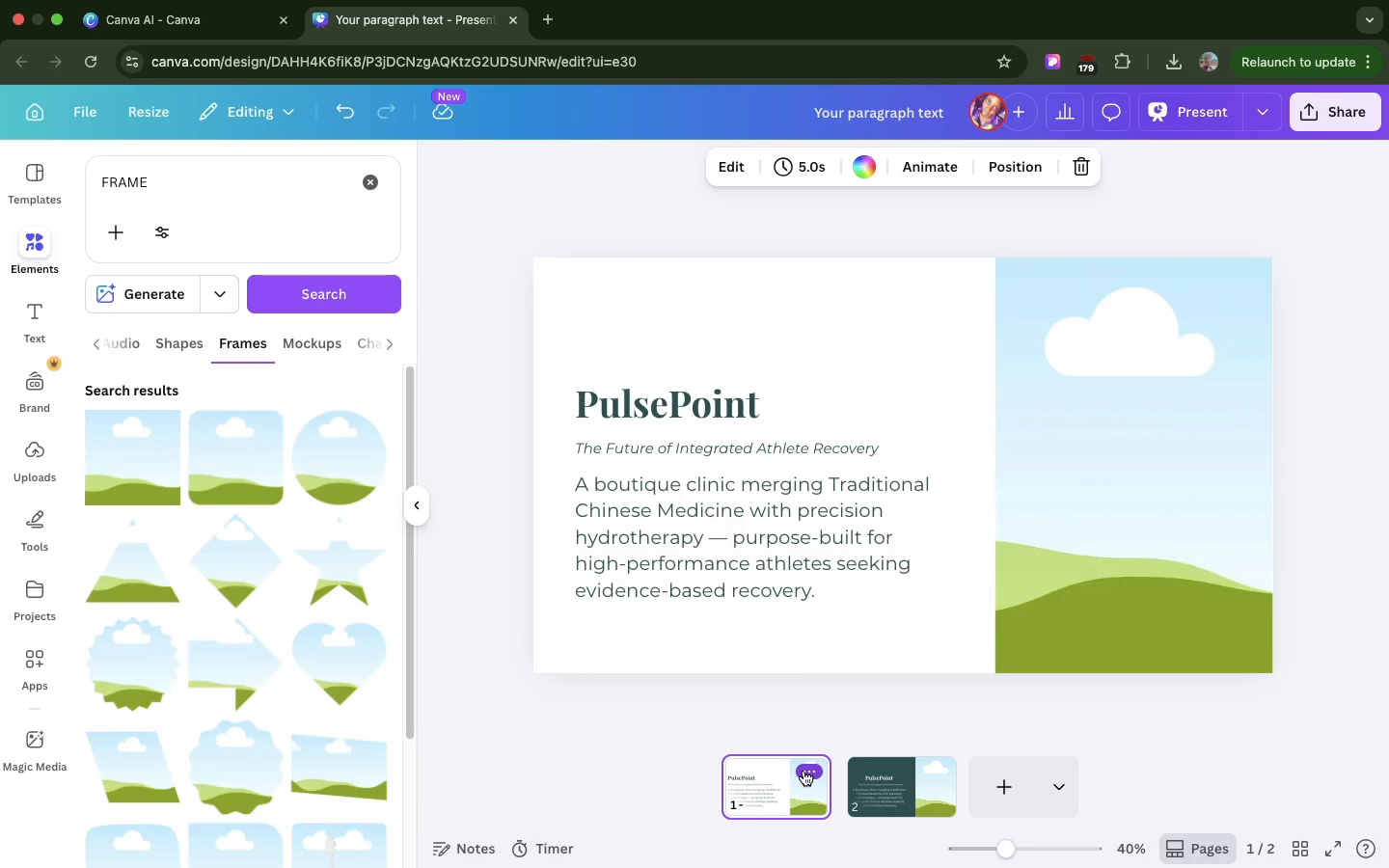 
left_click([803, 771])
 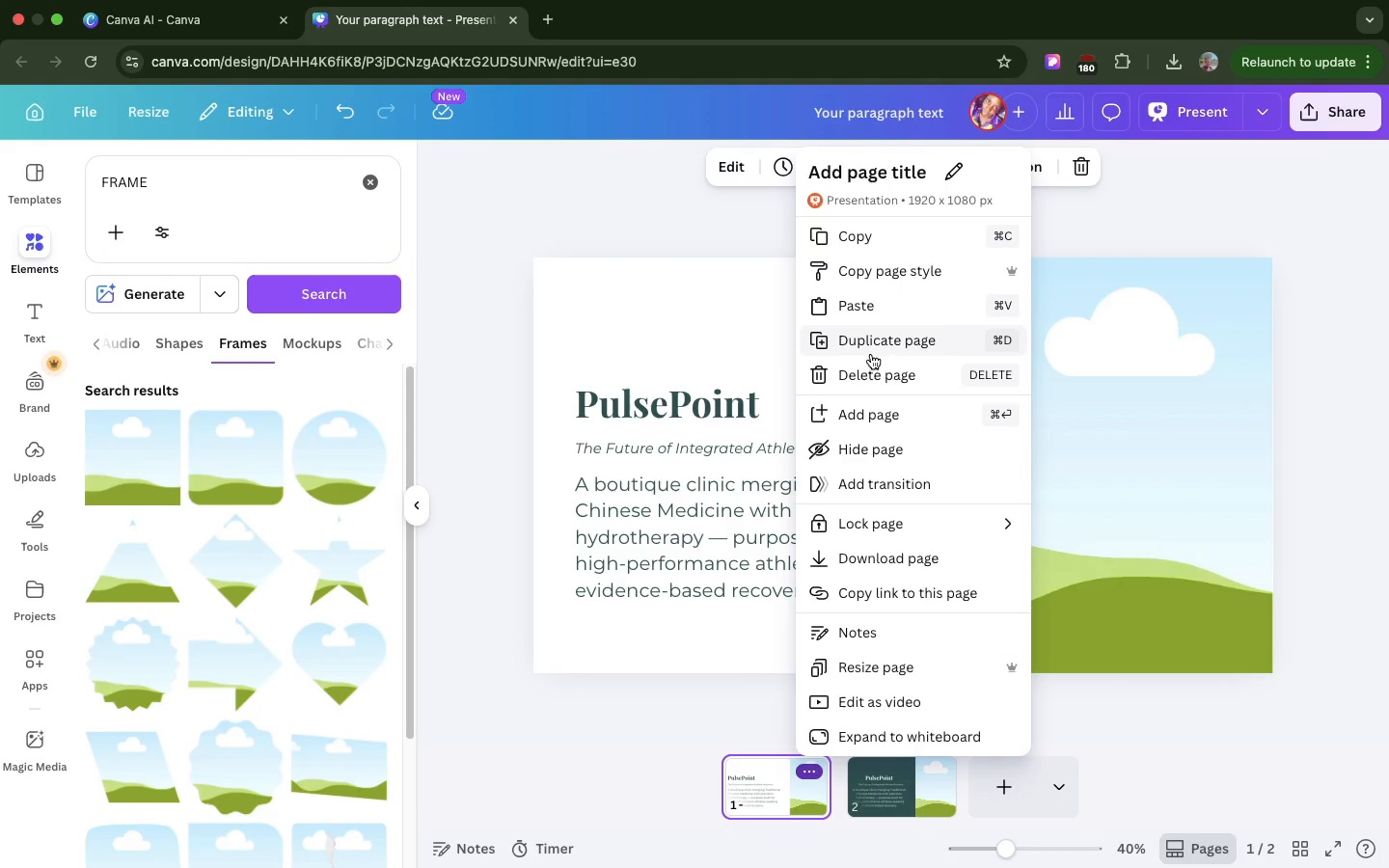 
left_click([870, 373])
 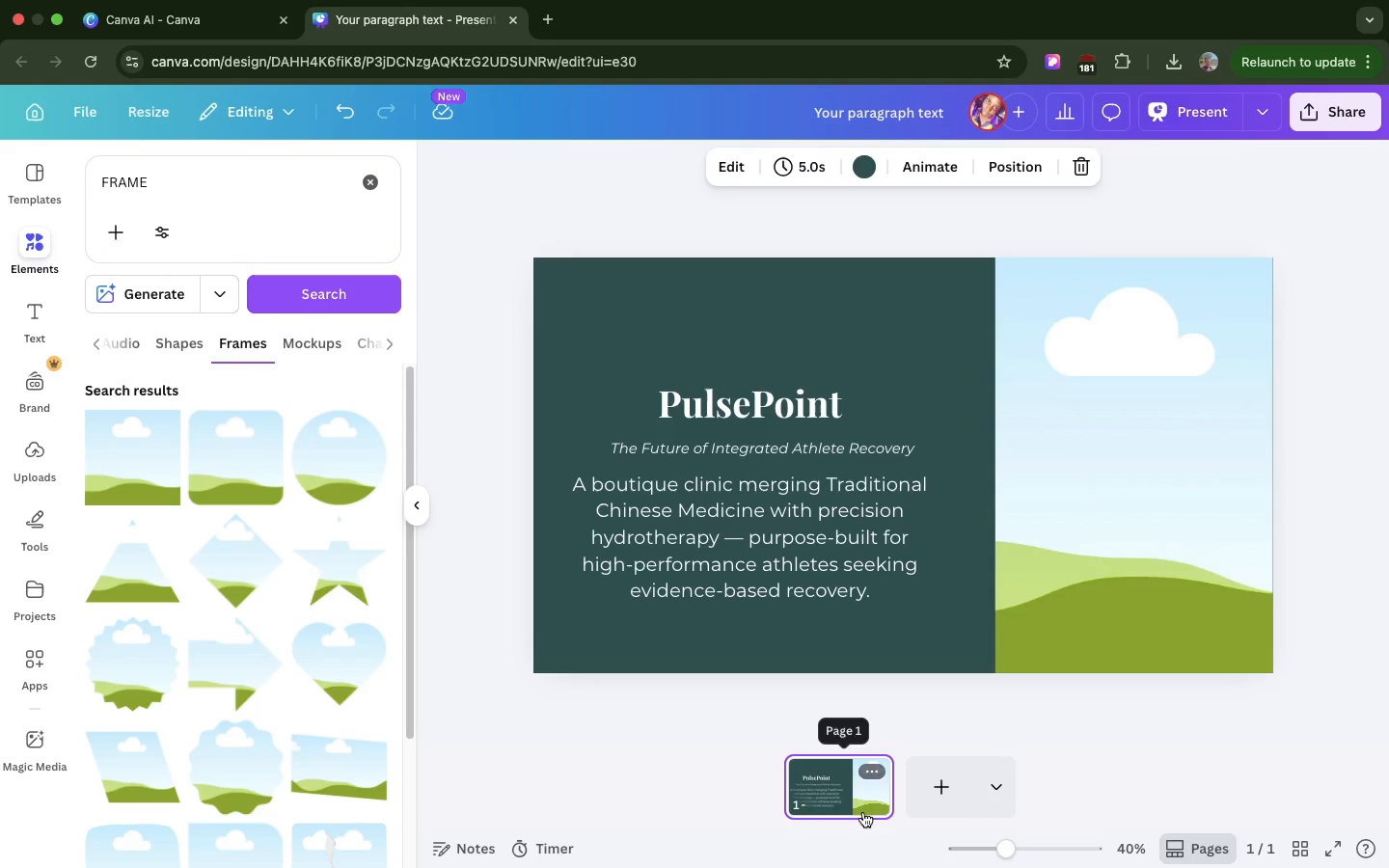 
right_click([863, 812])
 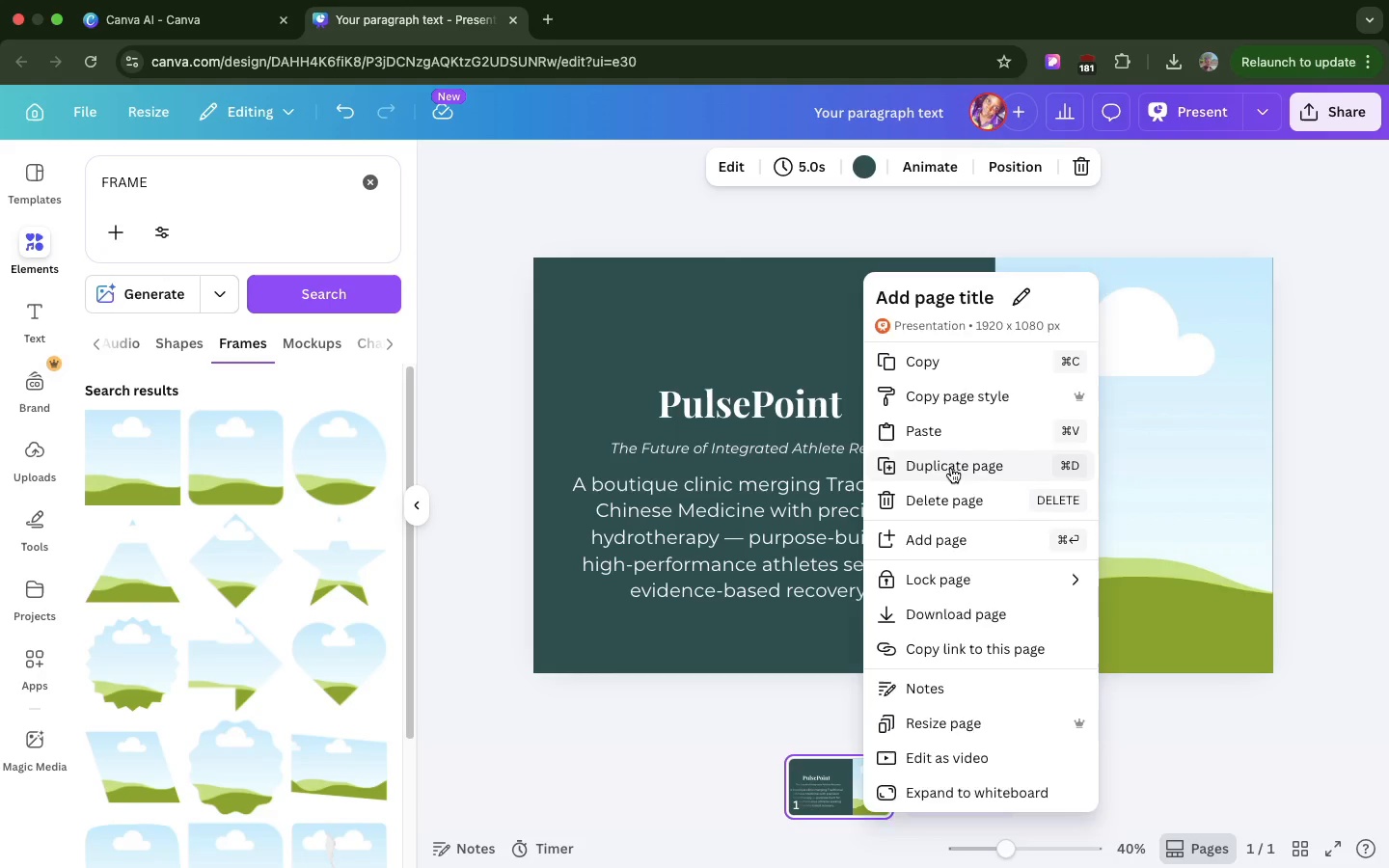 
left_click([951, 468])
 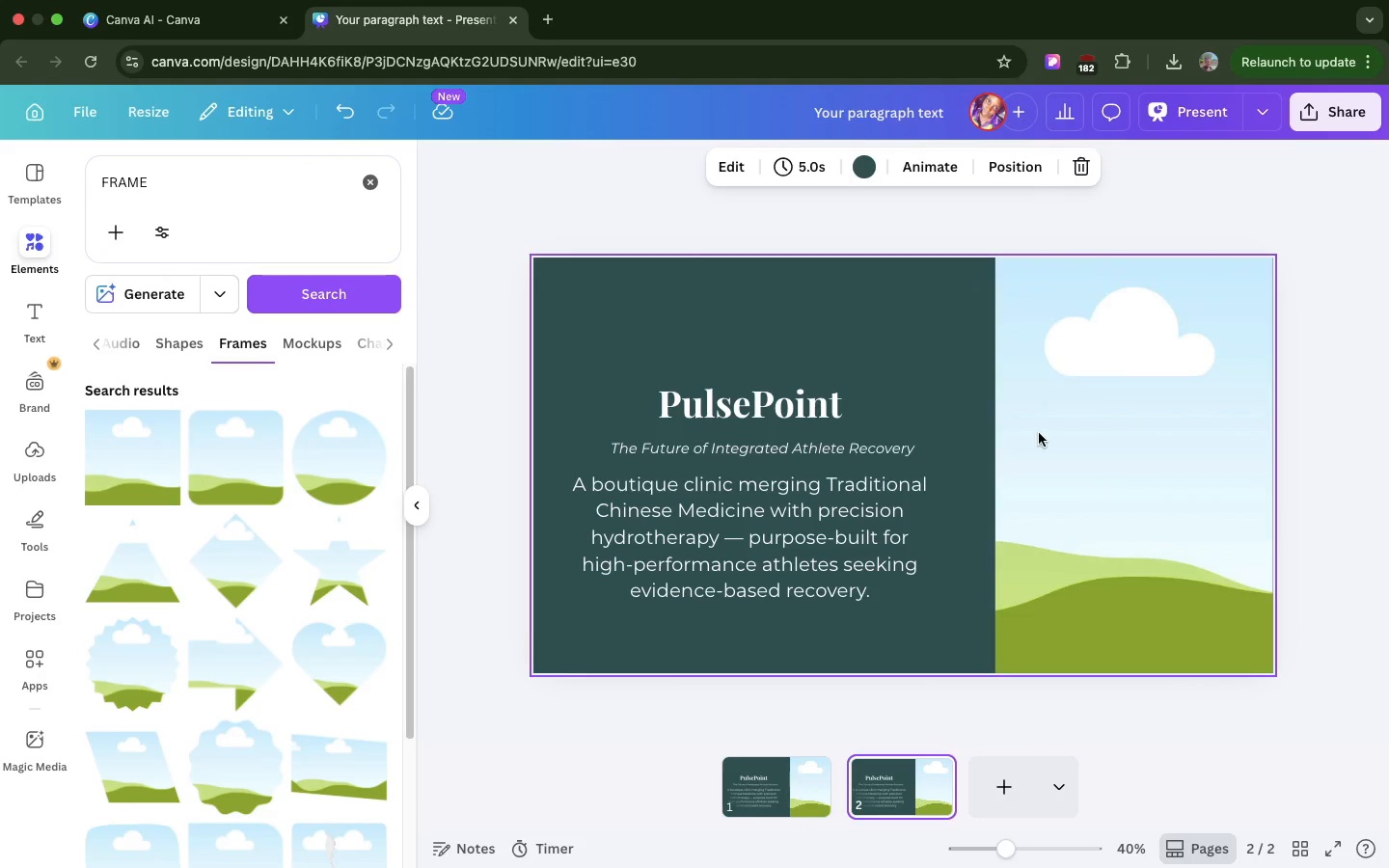 
wait(7.96)
 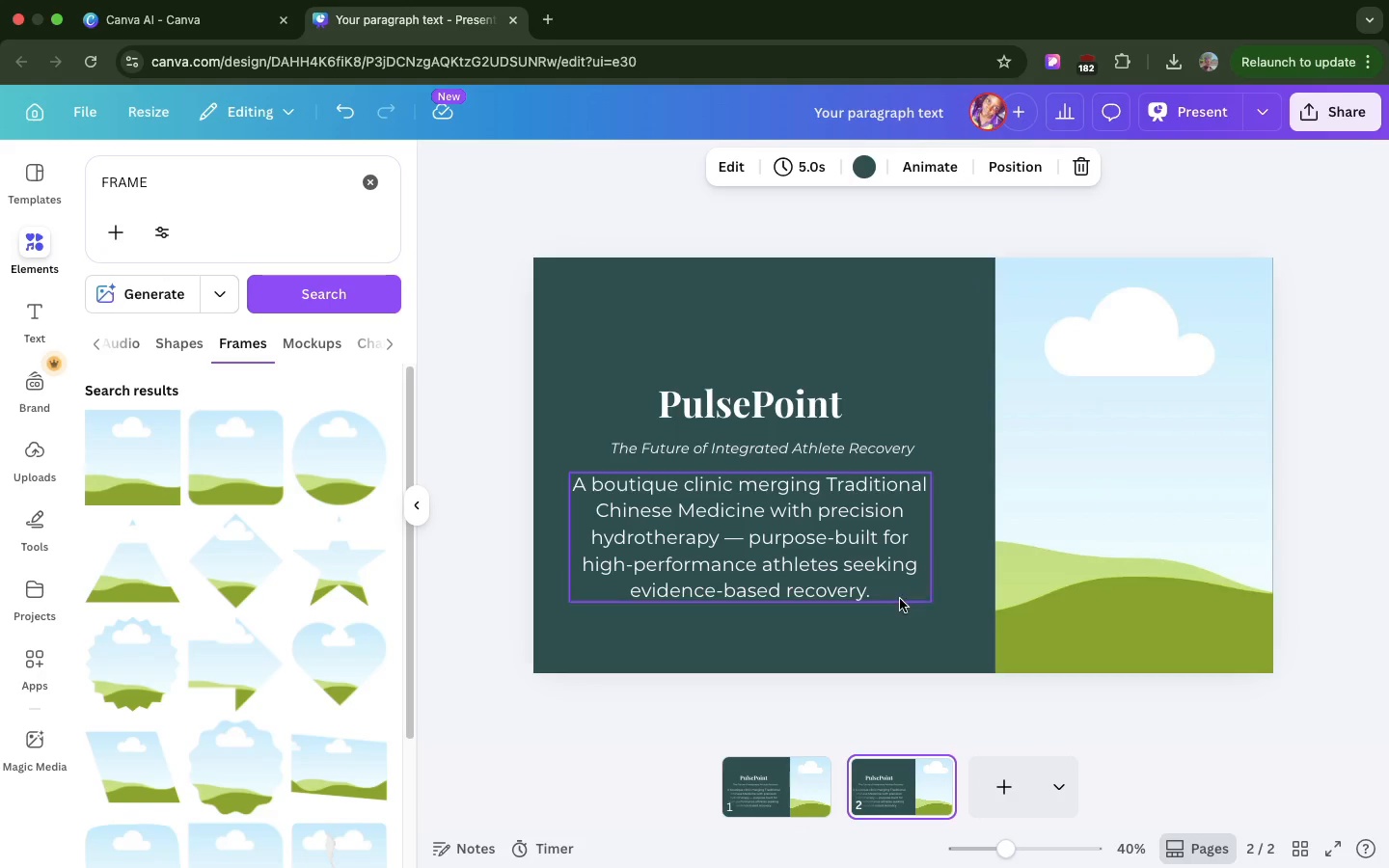 
double_click([789, 420])
 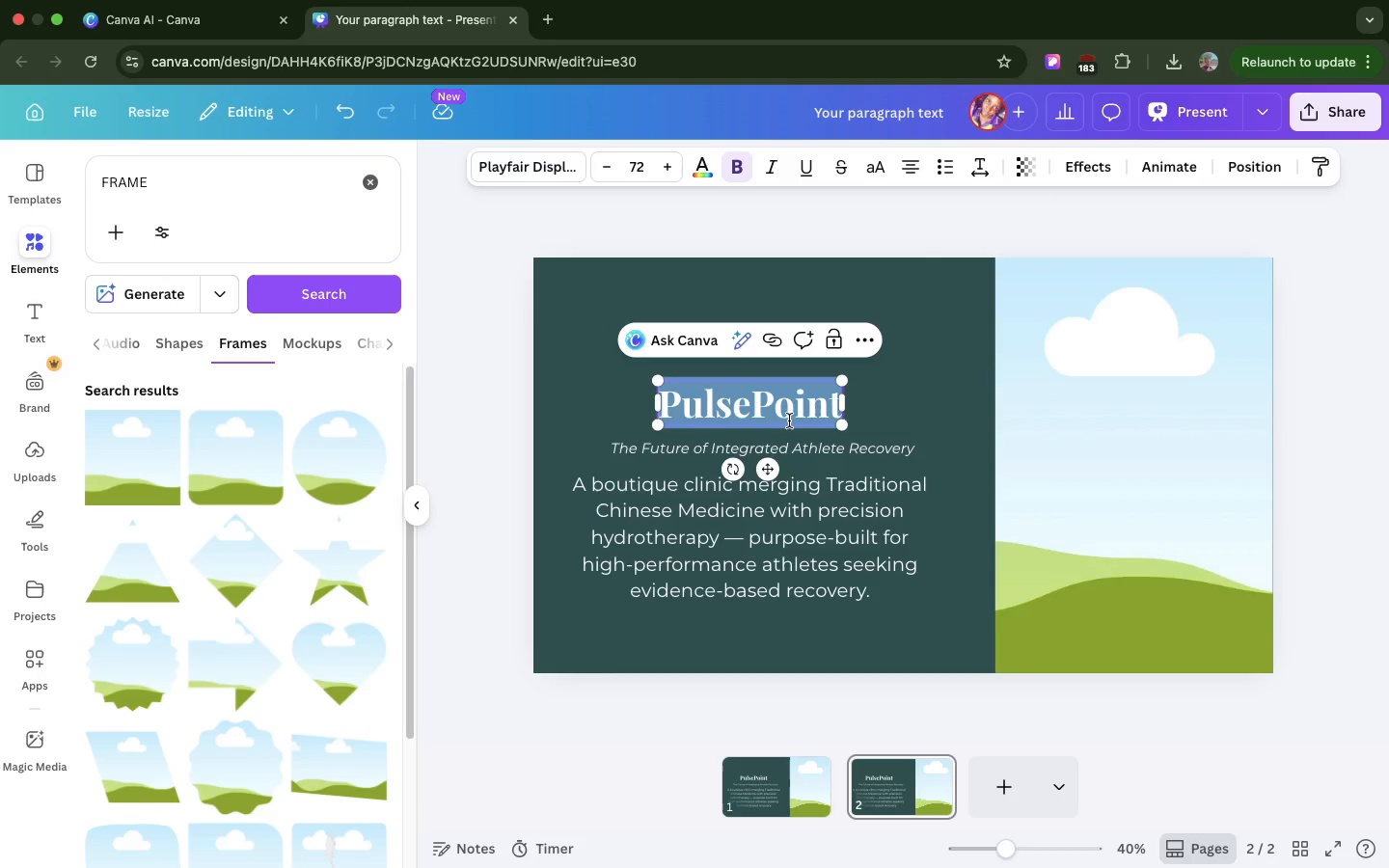 
key(Meta+V)
 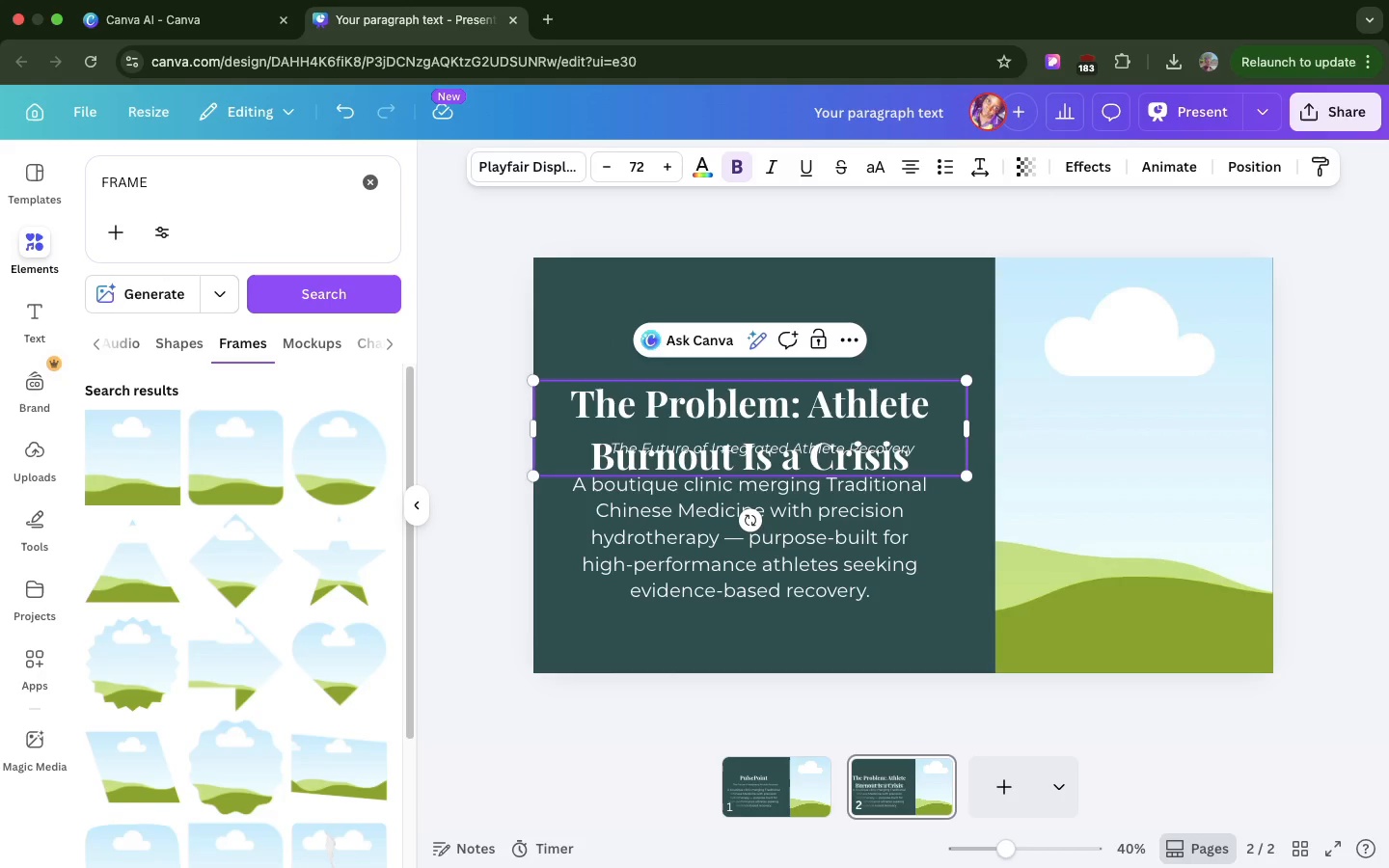 
key(Backspace)
 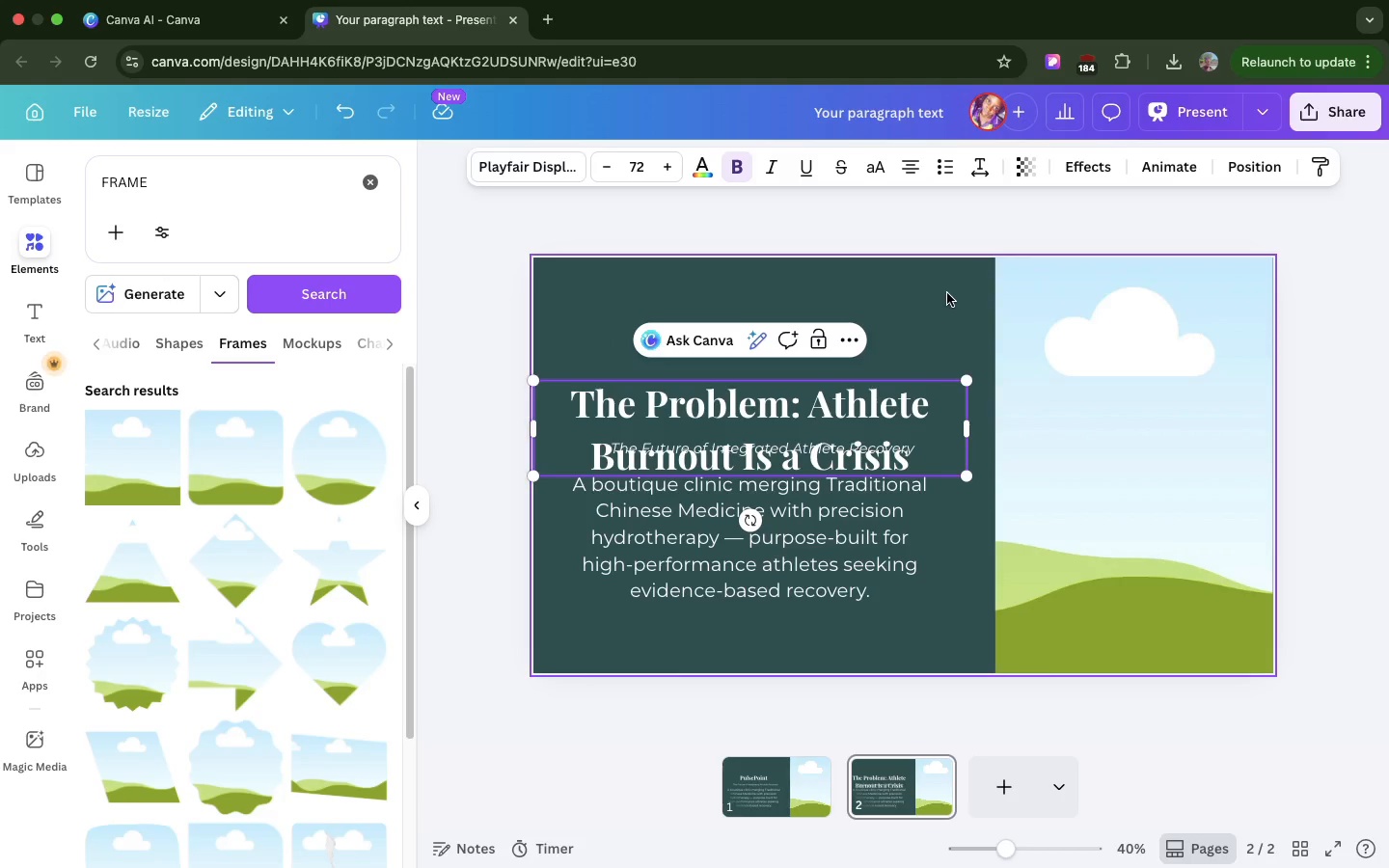 
left_click([947, 293])
 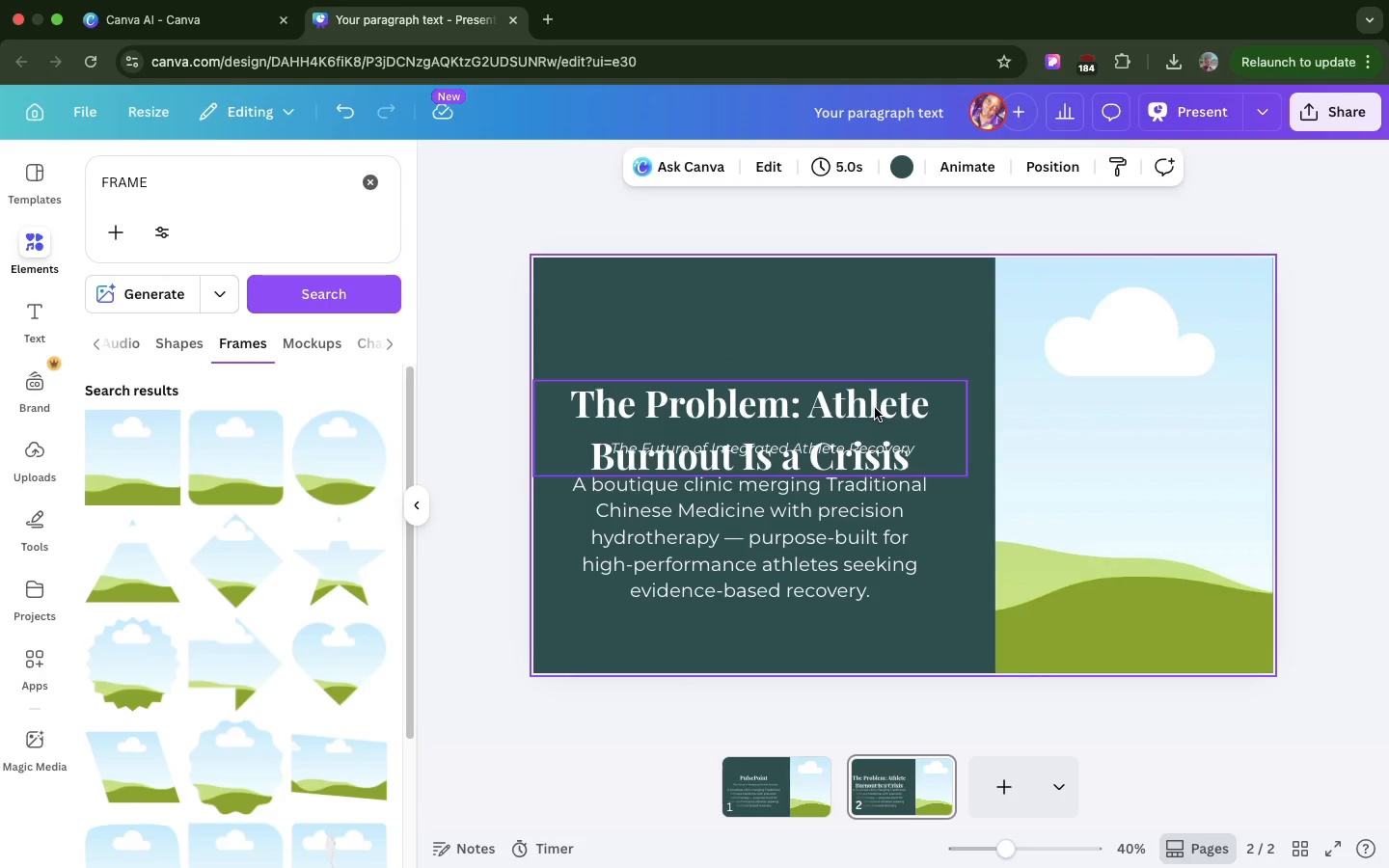 
left_click_drag(start_coordinate=[875, 408], to_coordinate=[892, 356])
 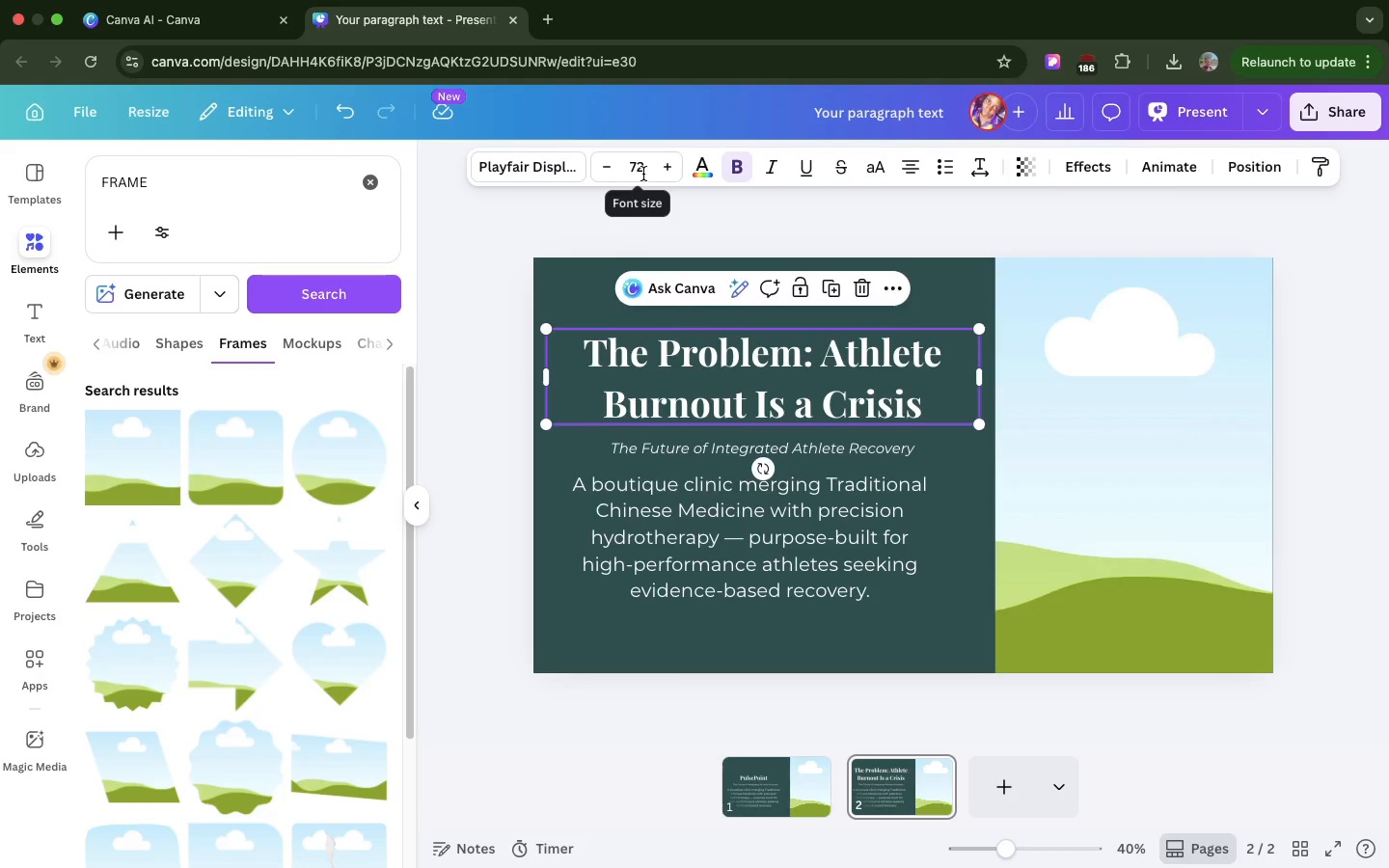 
left_click([643, 174])
 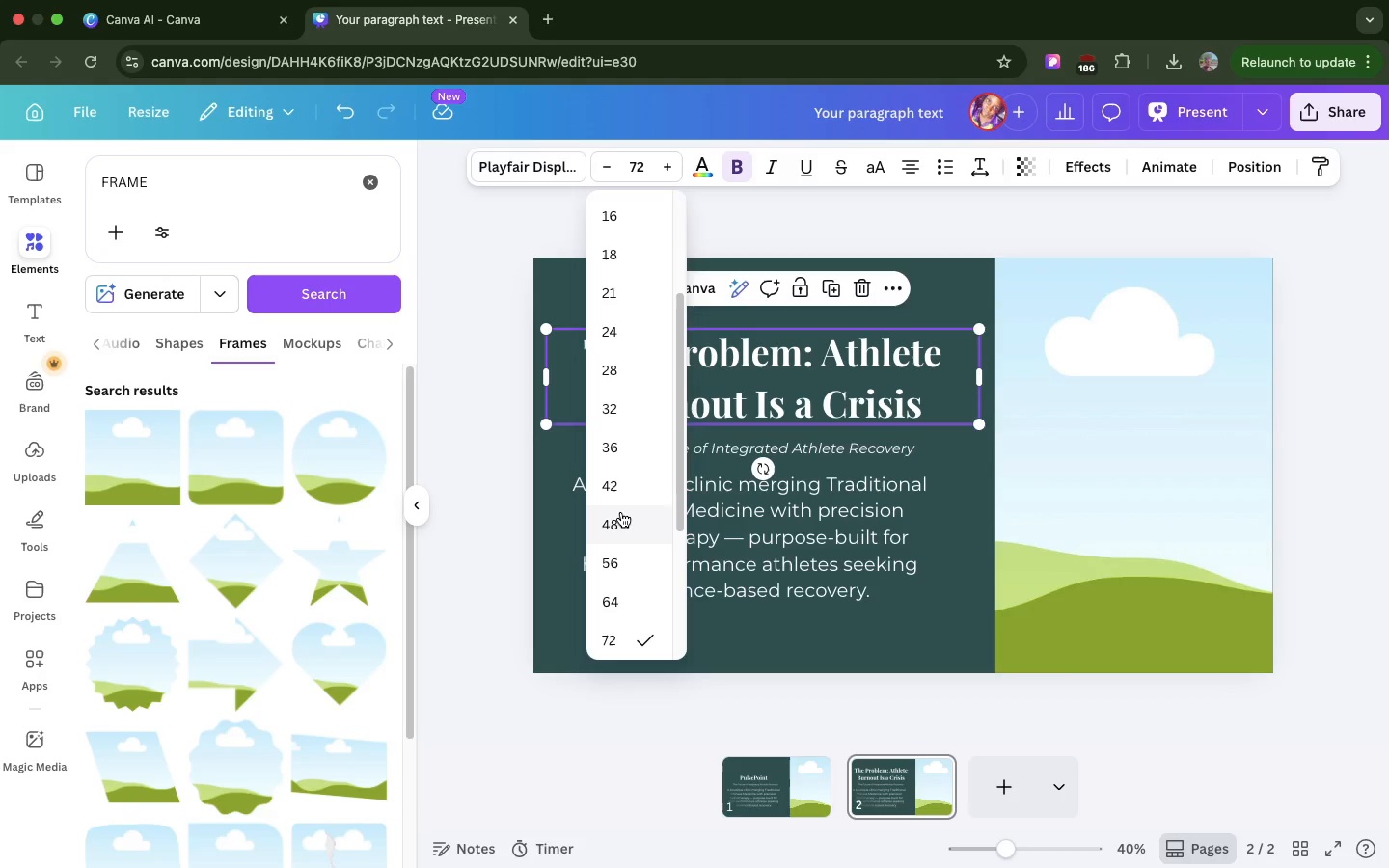 
left_click([621, 512])
 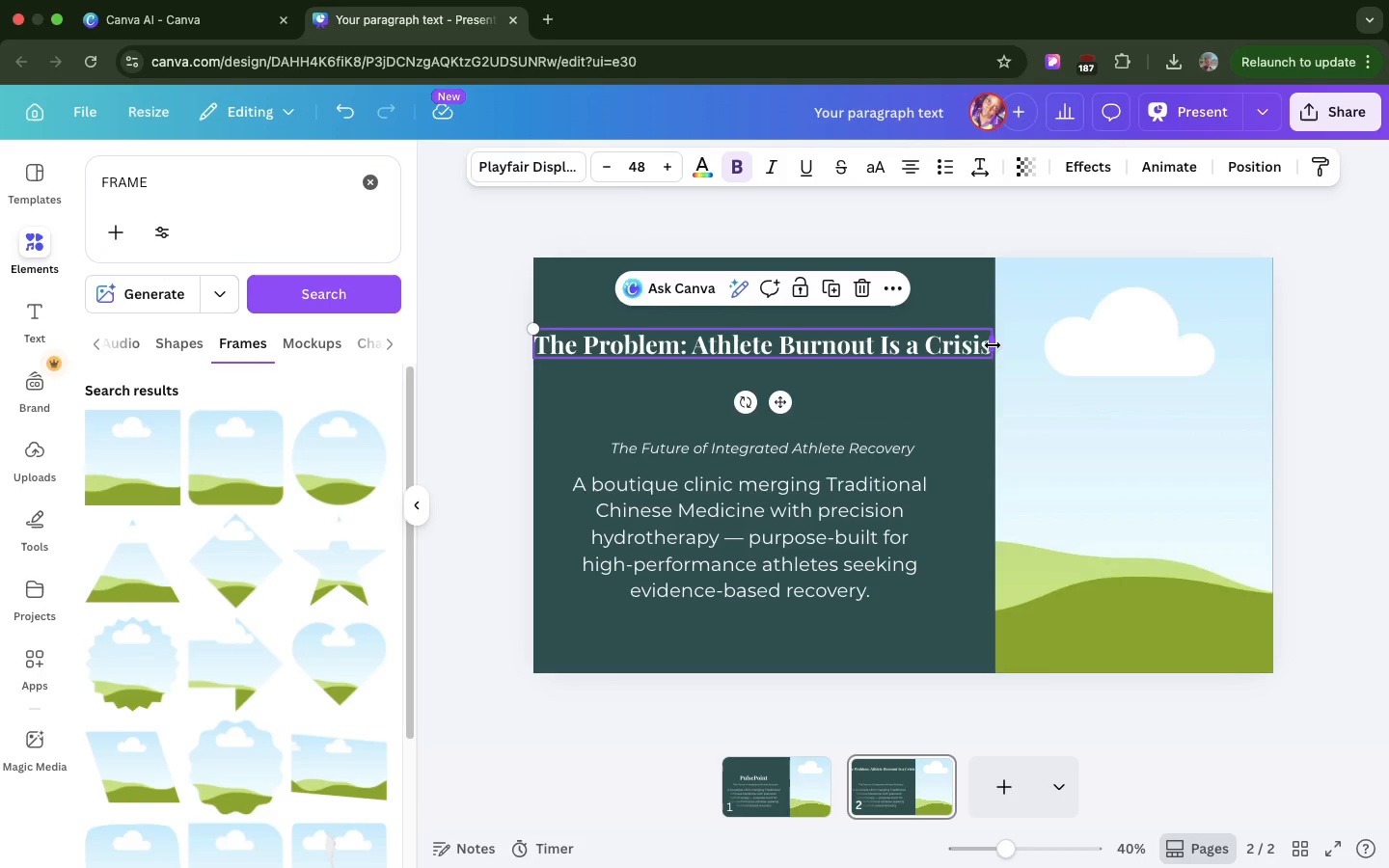 
left_click_drag(start_coordinate=[993, 345], to_coordinate=[944, 351])
 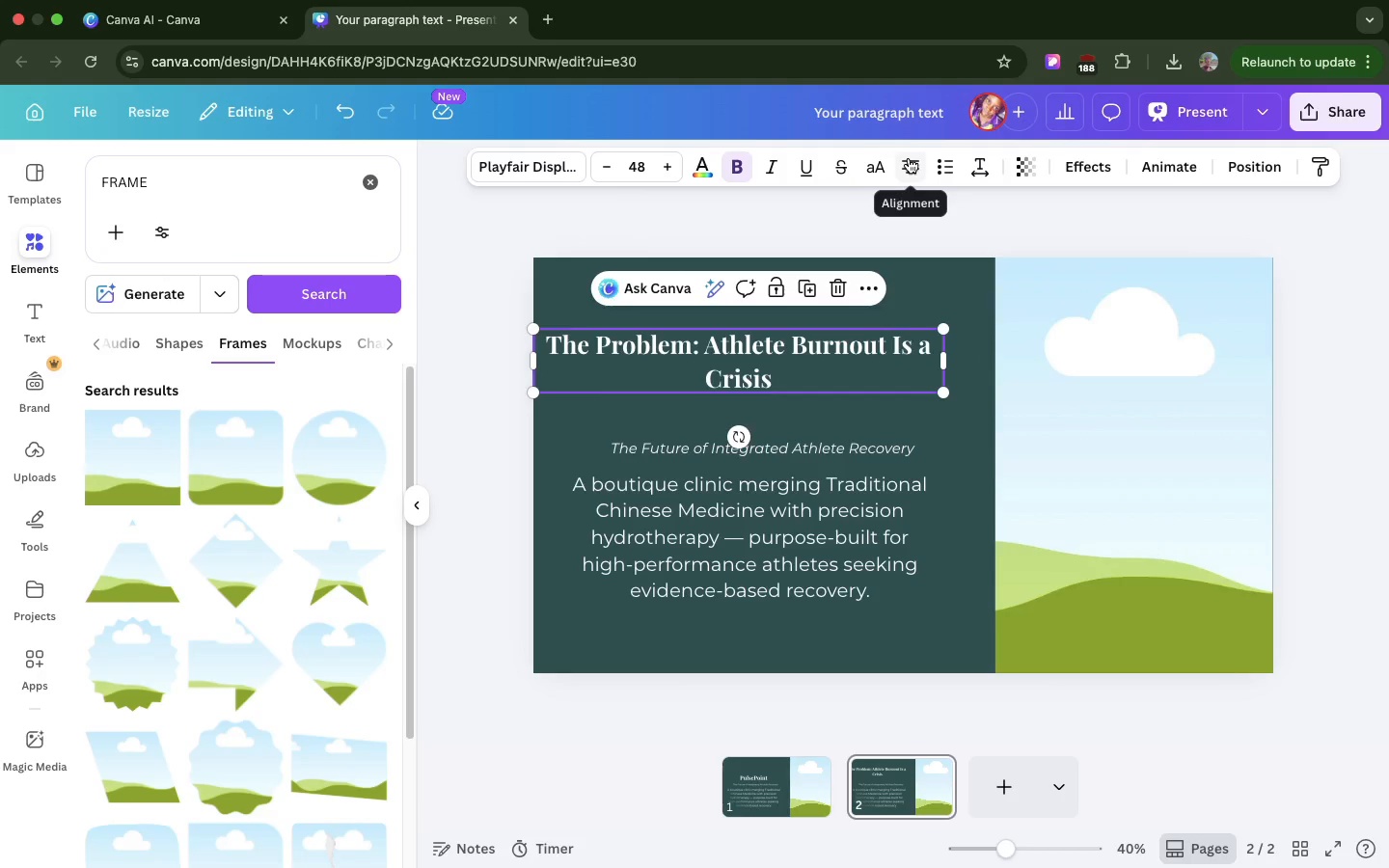 
left_click([909, 158])
 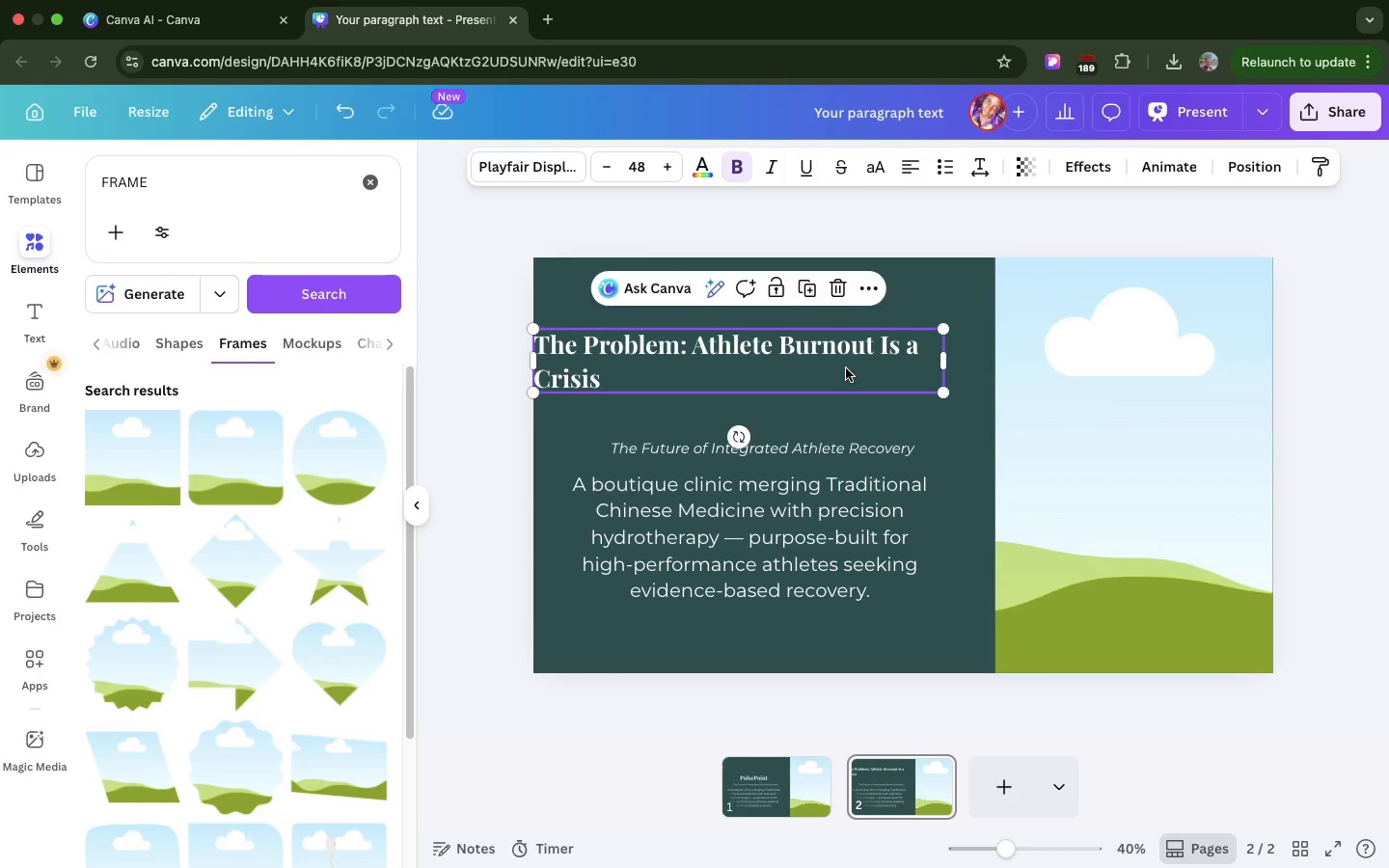 
left_click_drag(start_coordinate=[846, 368], to_coordinate=[870, 344])
 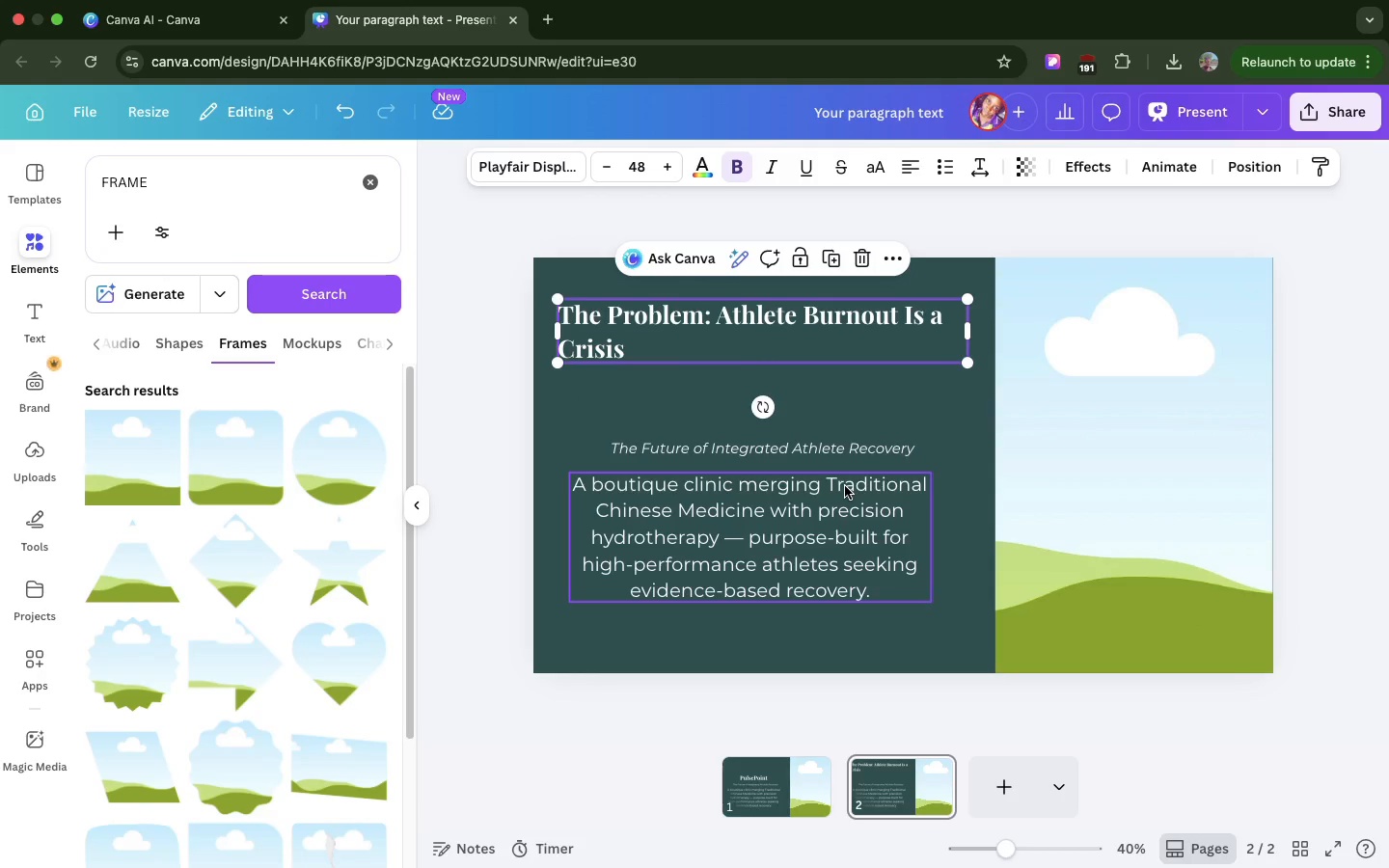 
left_click([845, 486])
 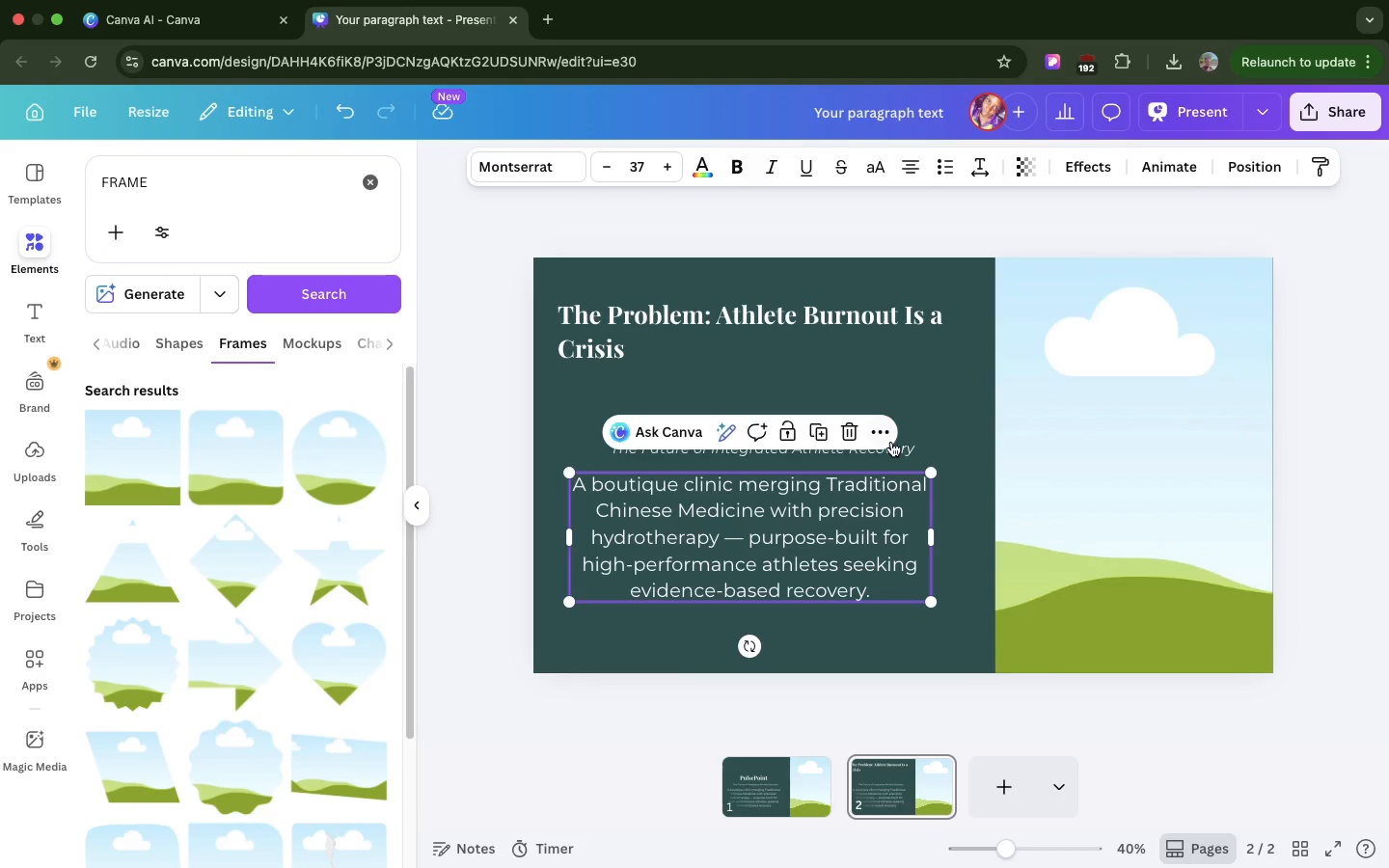 
left_click([890, 453])
 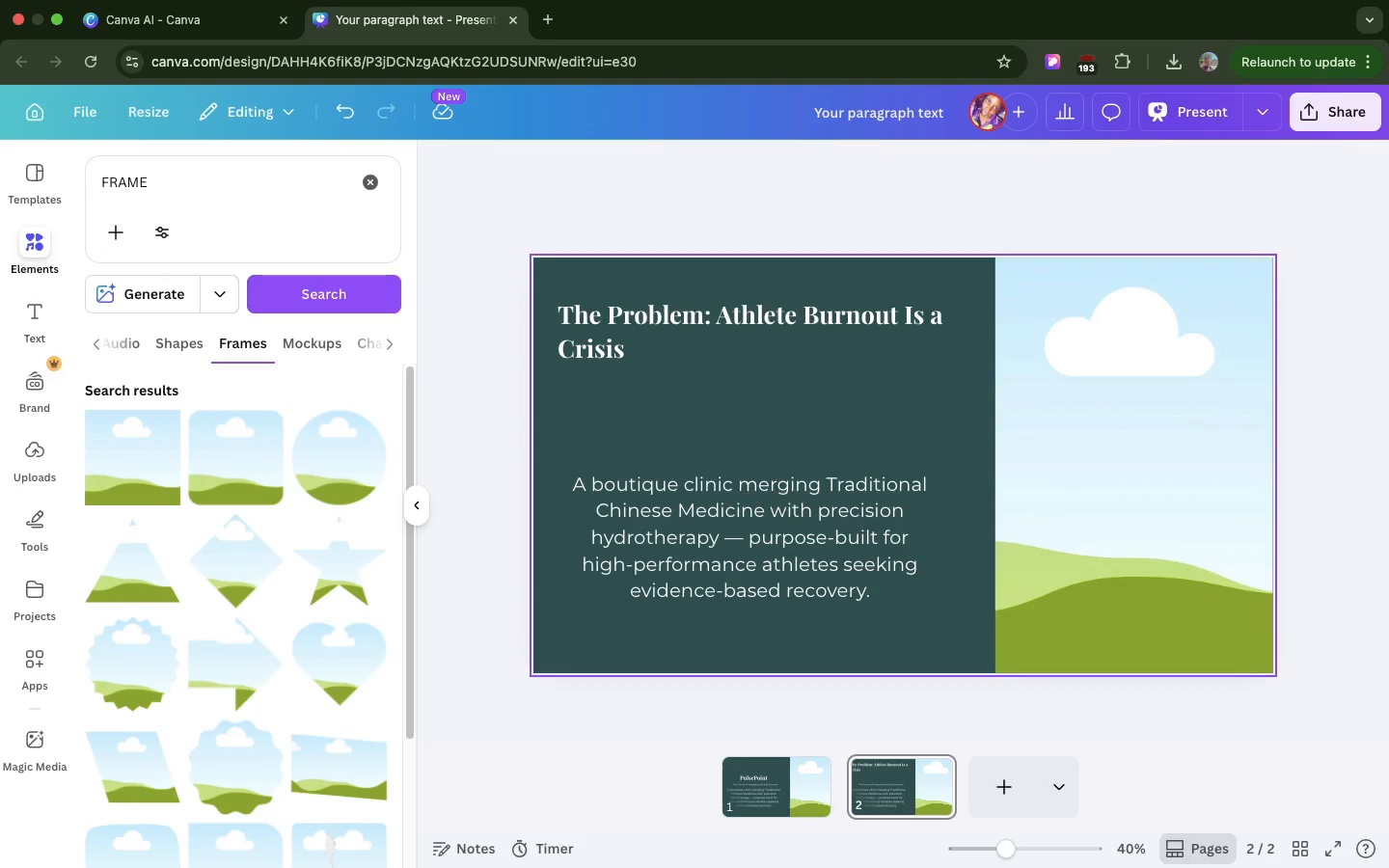 
key(Backspace)
 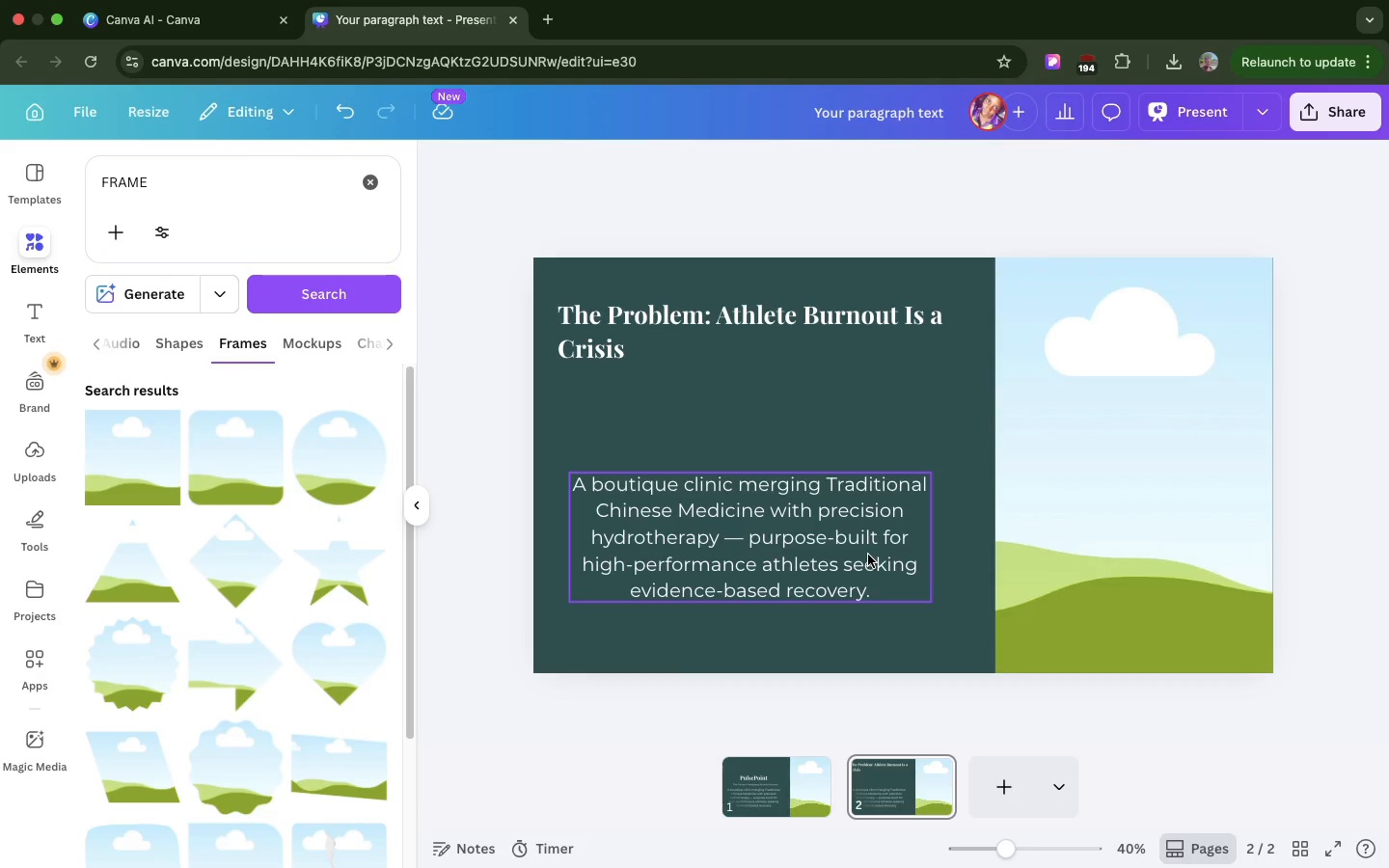 
left_click([868, 555])
 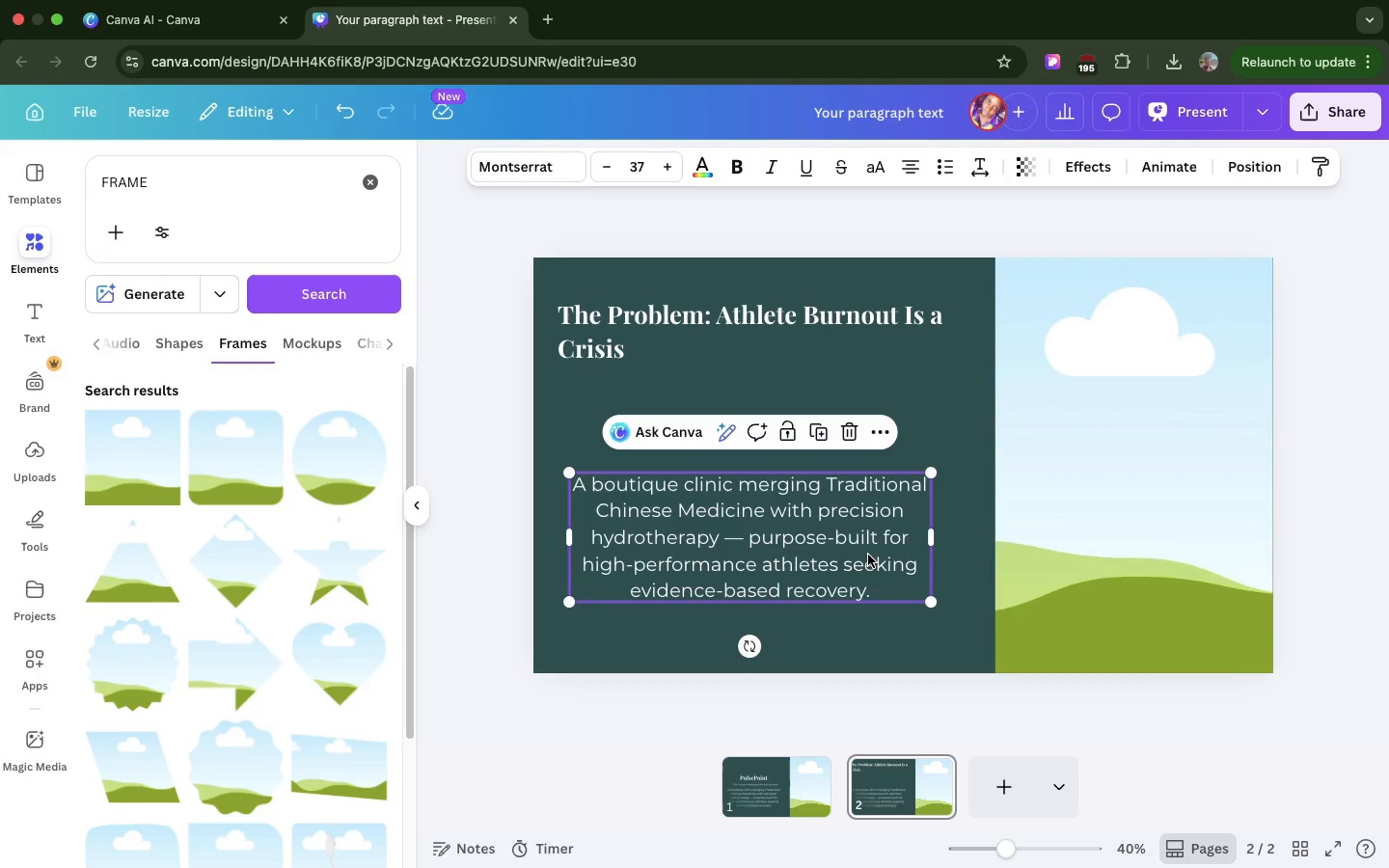 
wait(5.87)
 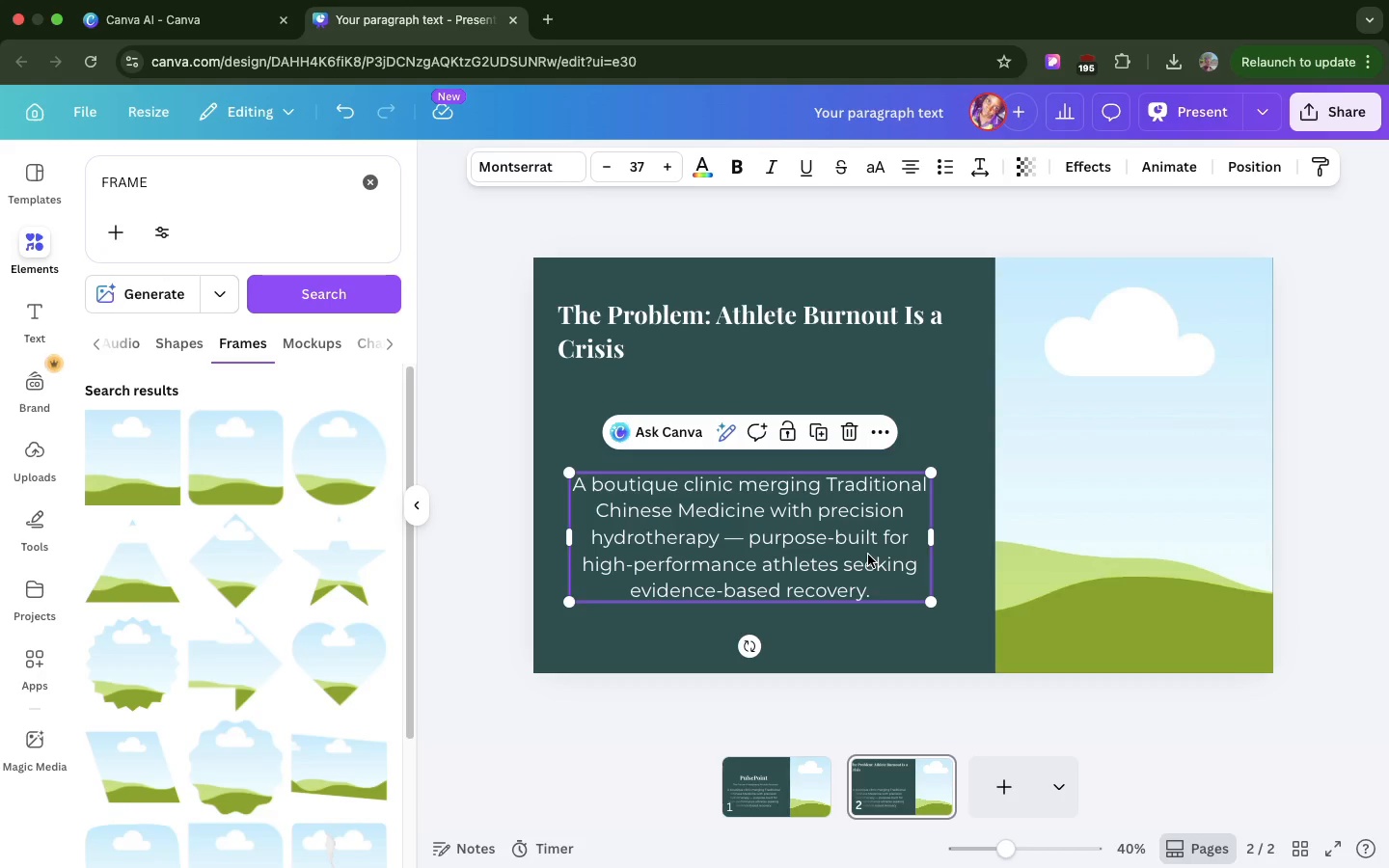 
left_click([1193, 361])
 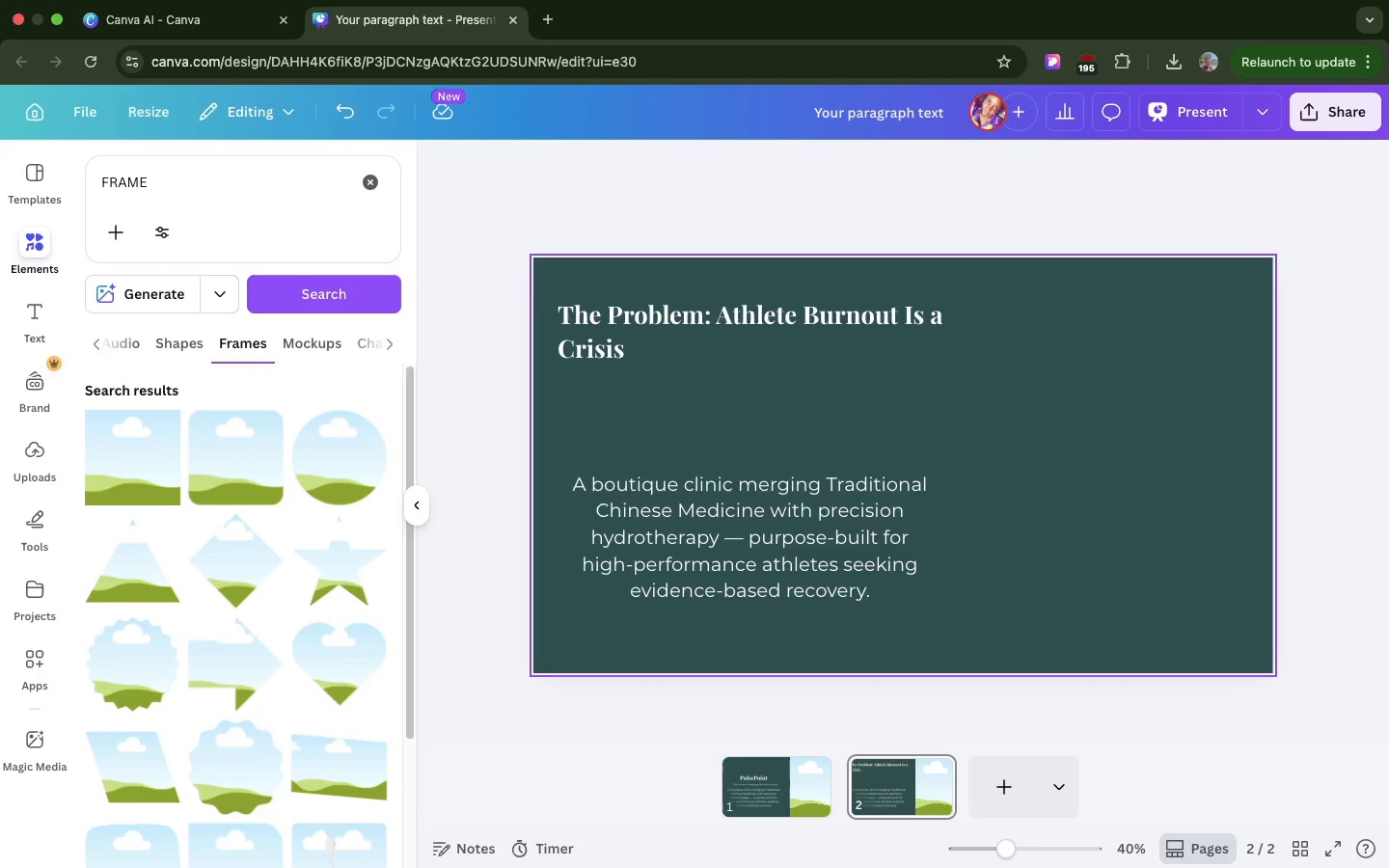 
key(Backspace)
 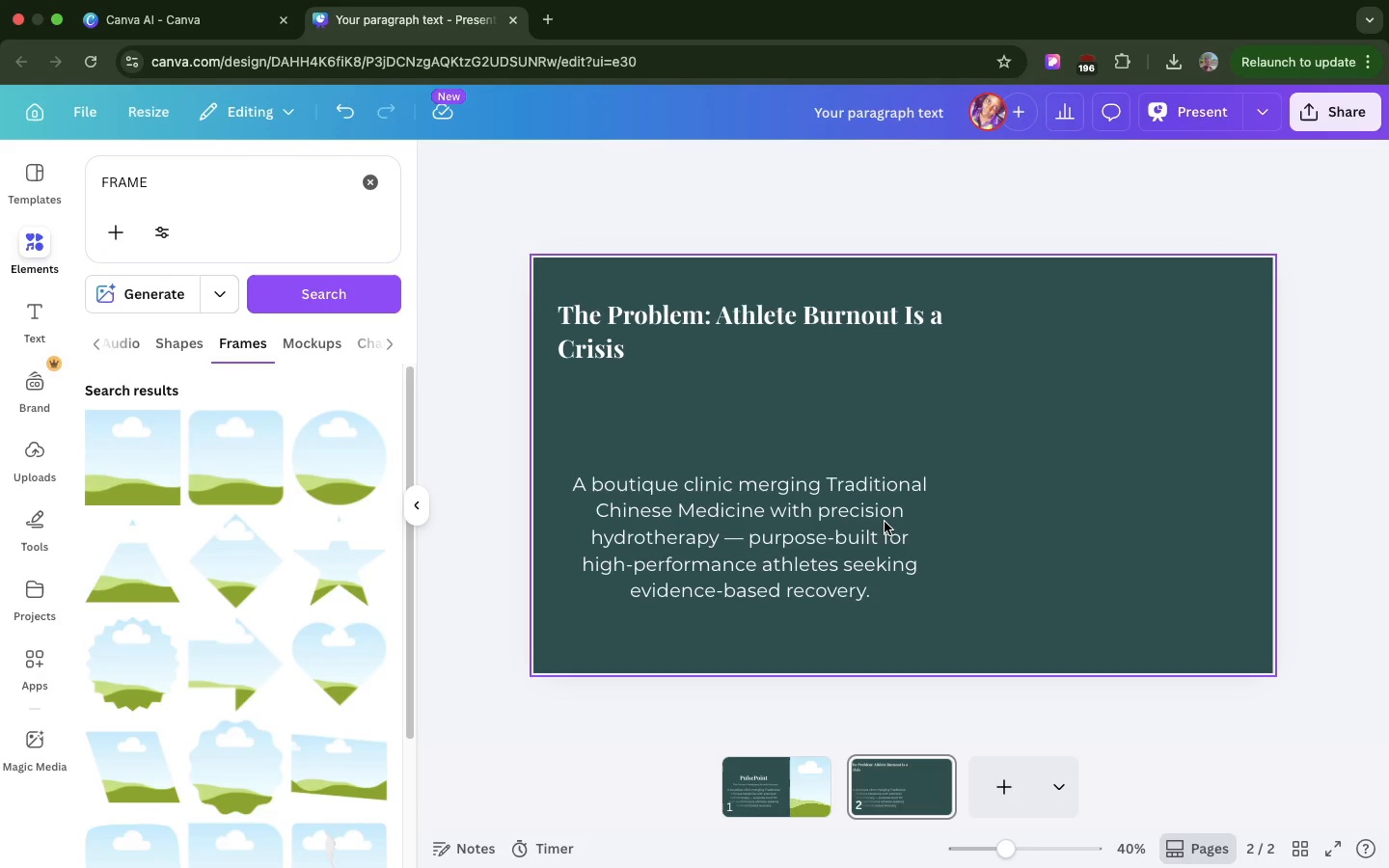 
left_click([885, 522])
 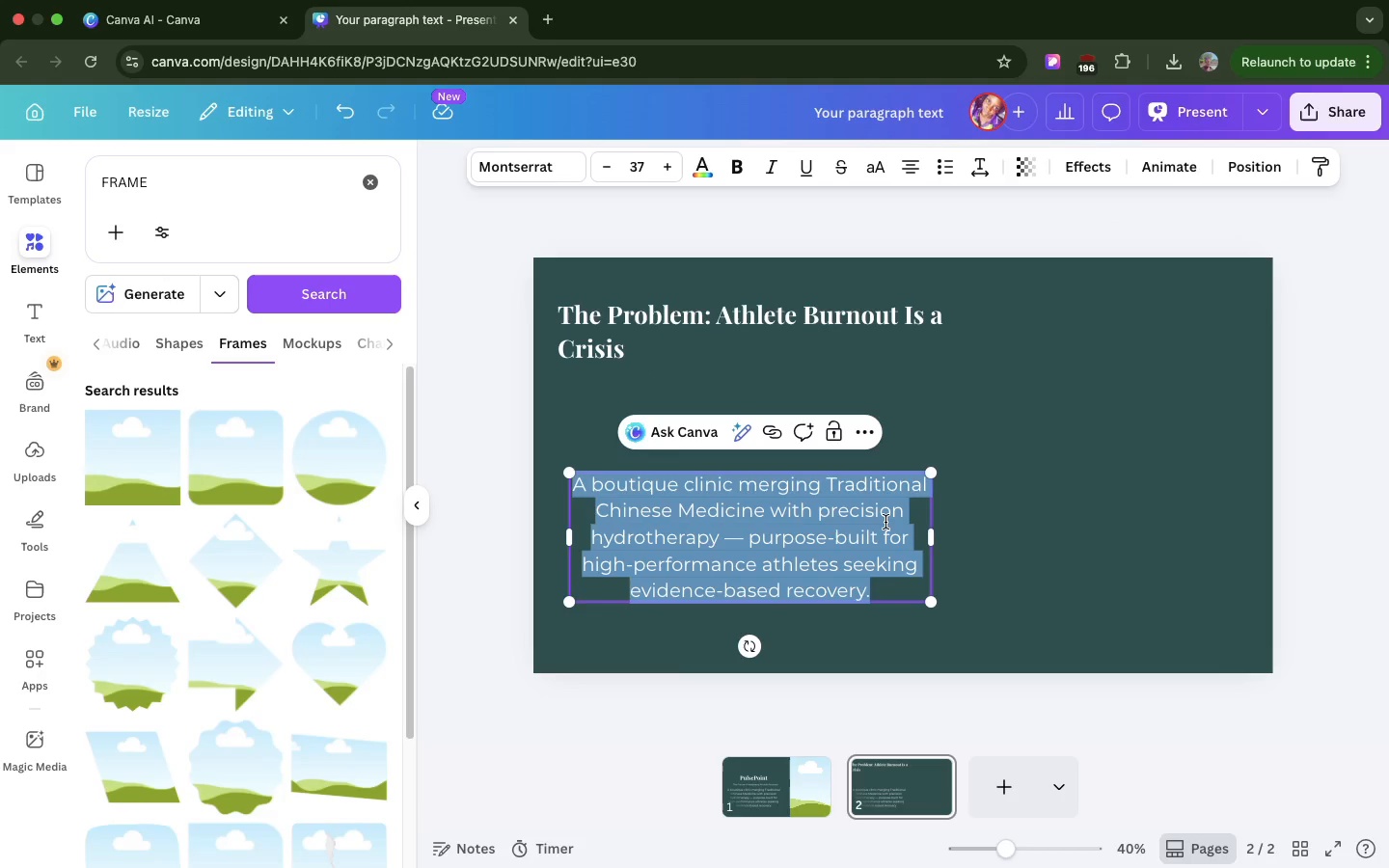 
left_click_drag(start_coordinate=[885, 522], to_coordinate=[945, 516])
 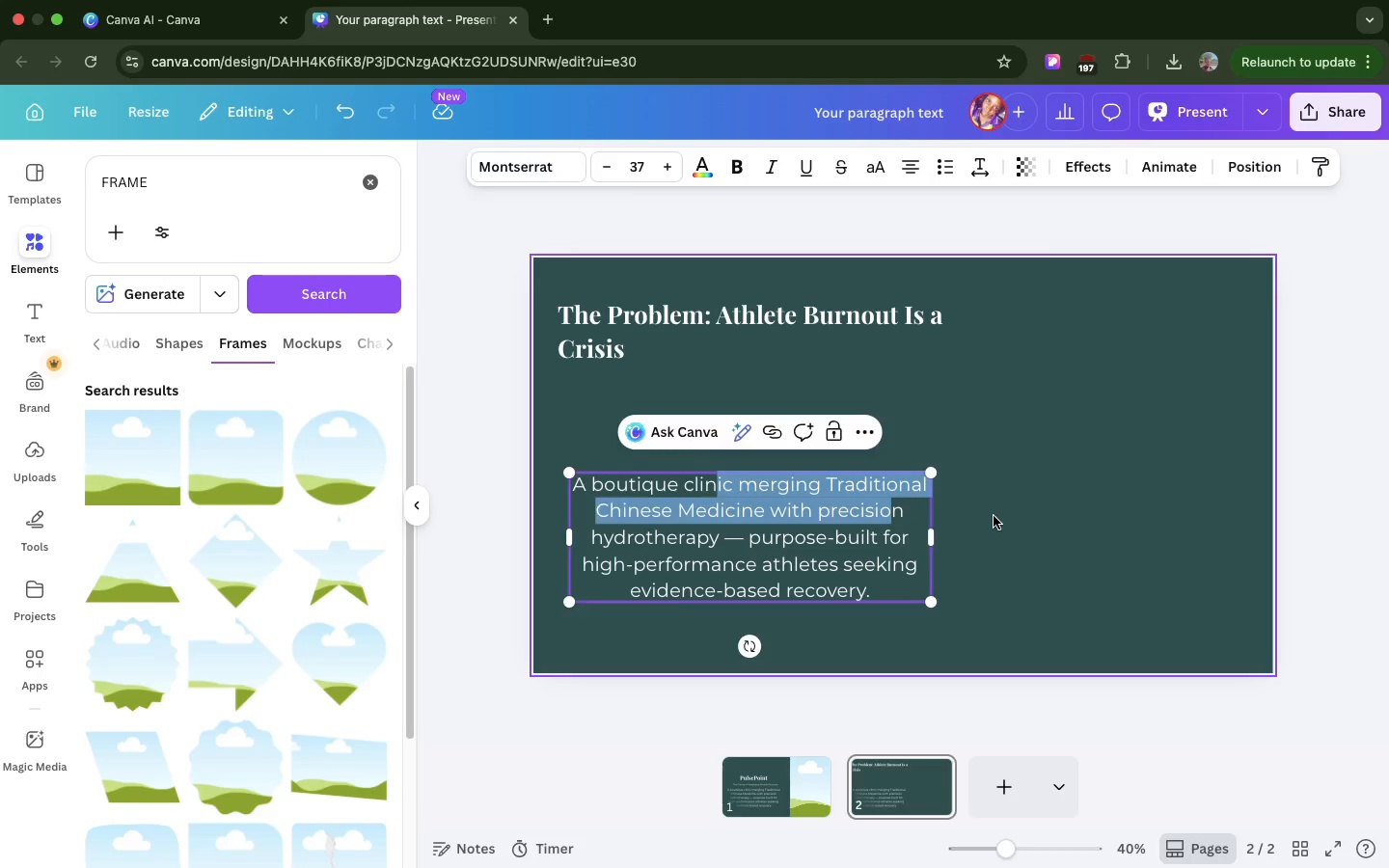 
left_click([994, 516])
 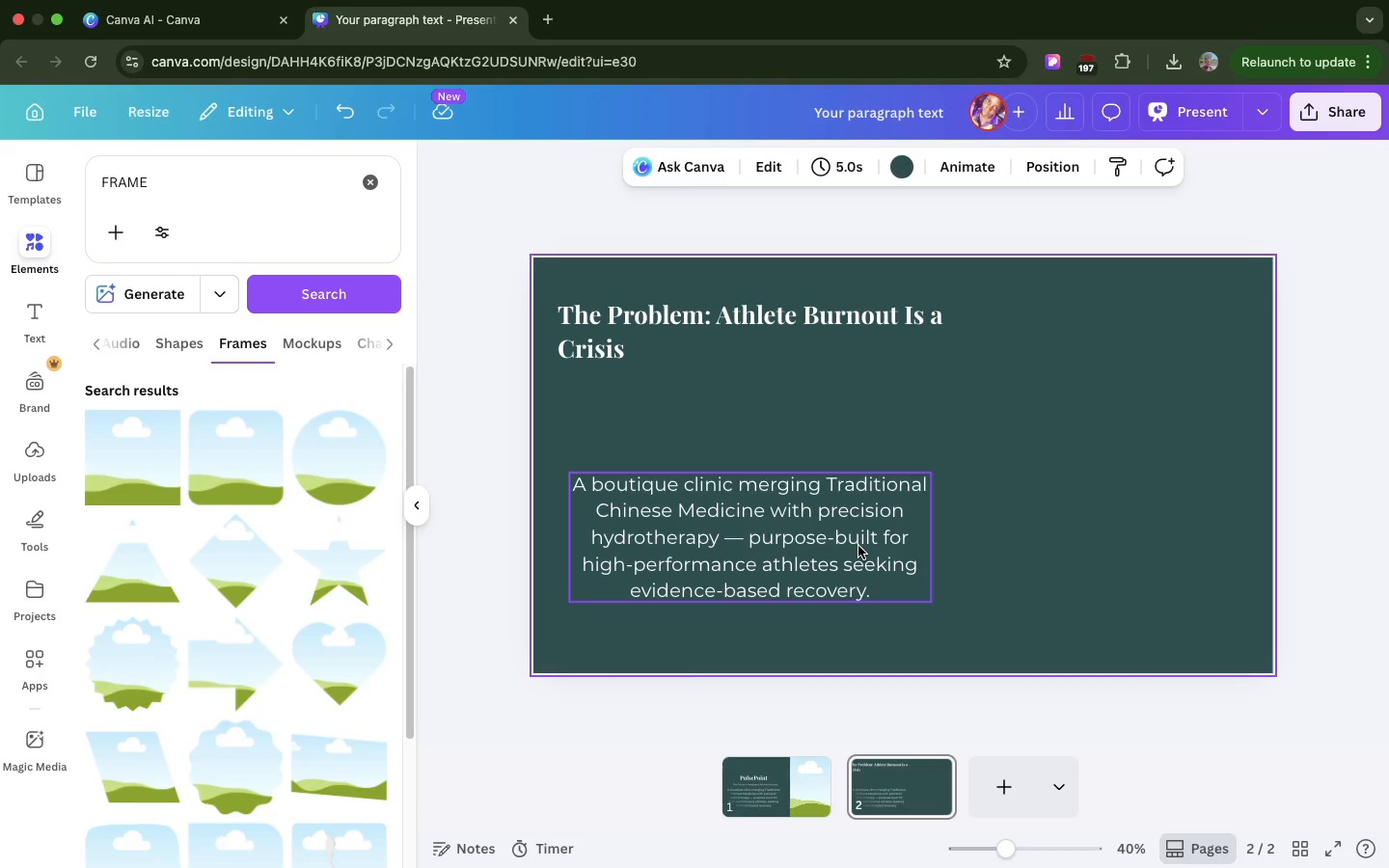 
left_click([858, 546])
 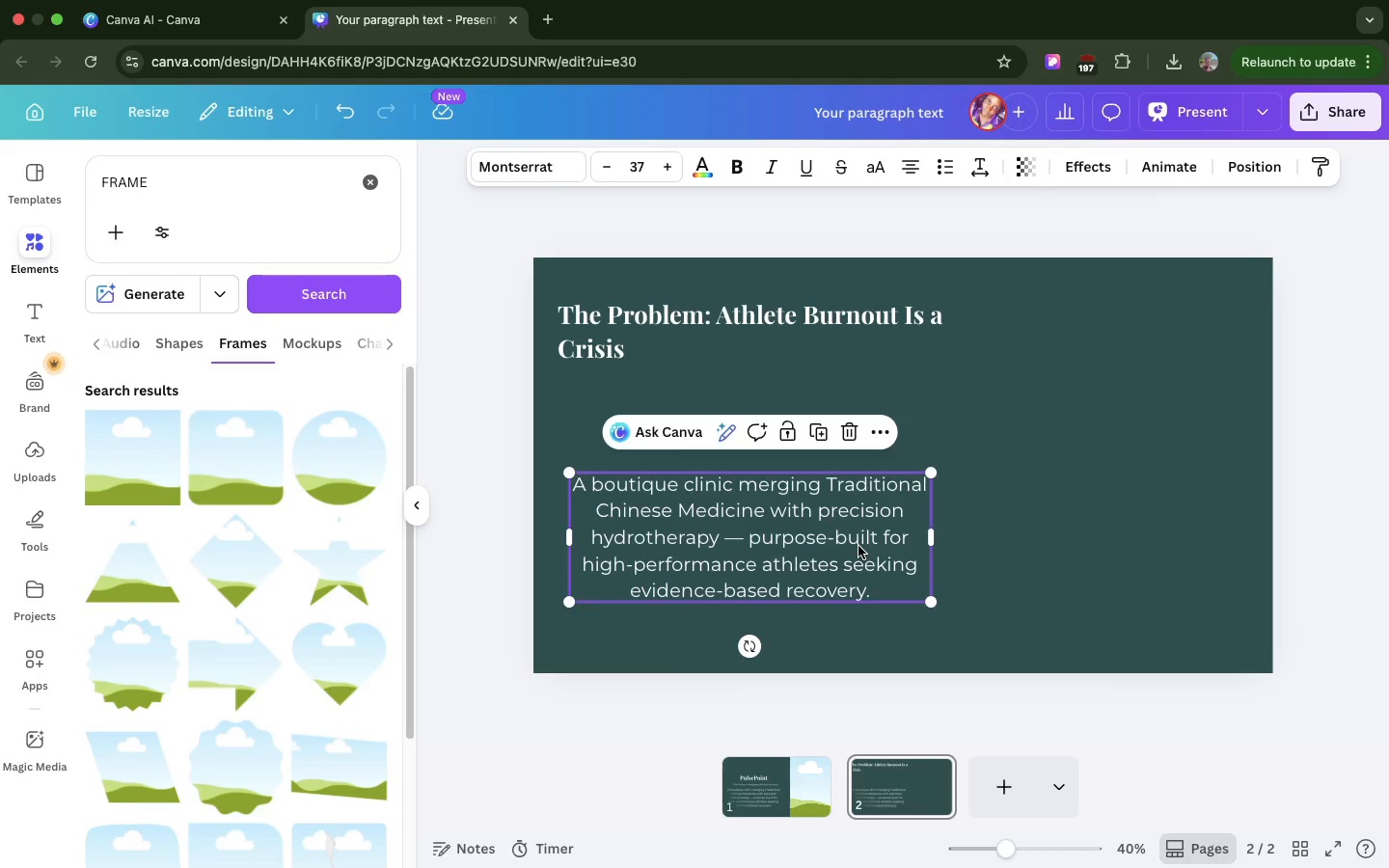 
left_click([858, 546])
 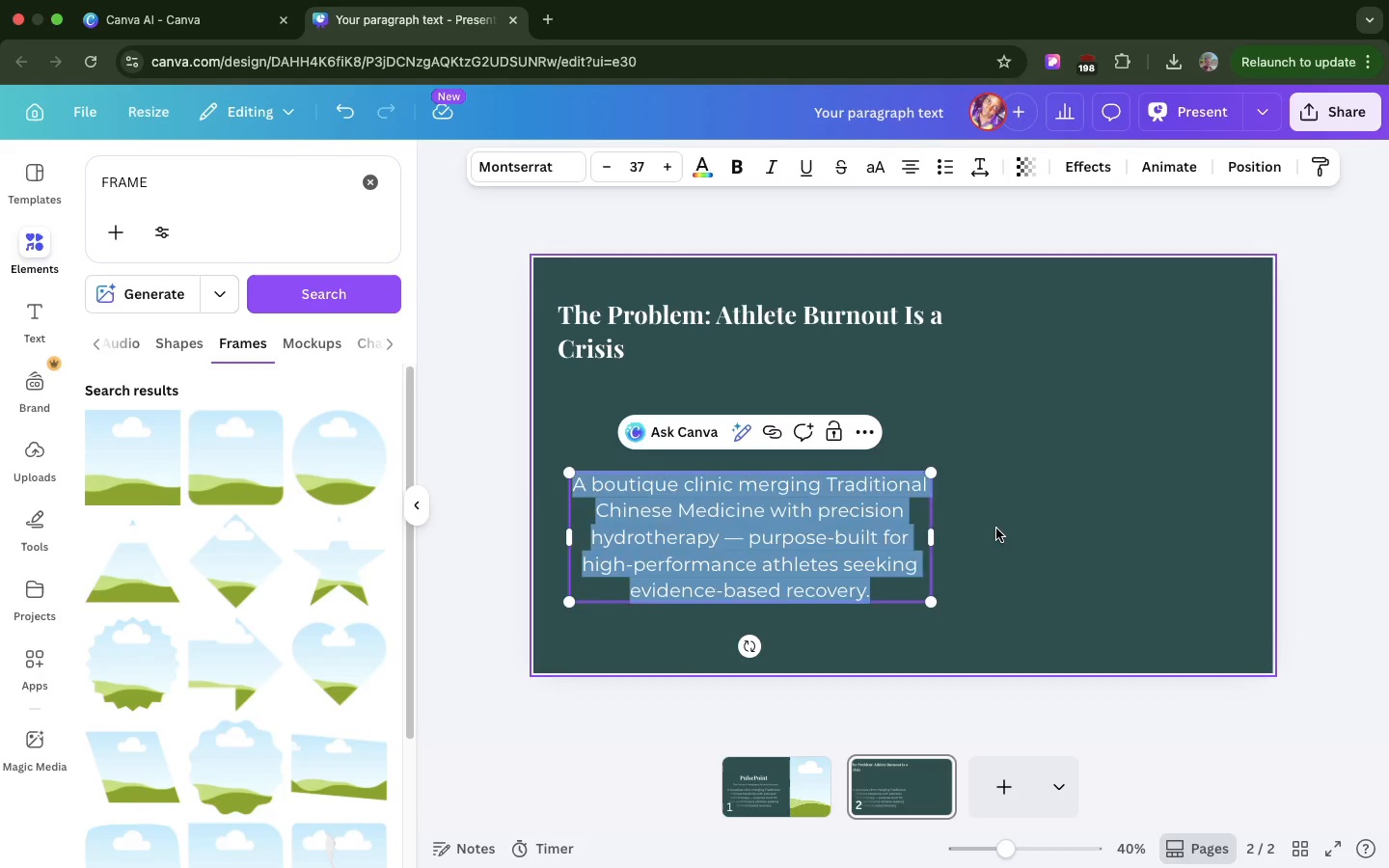 
left_click([996, 529])
 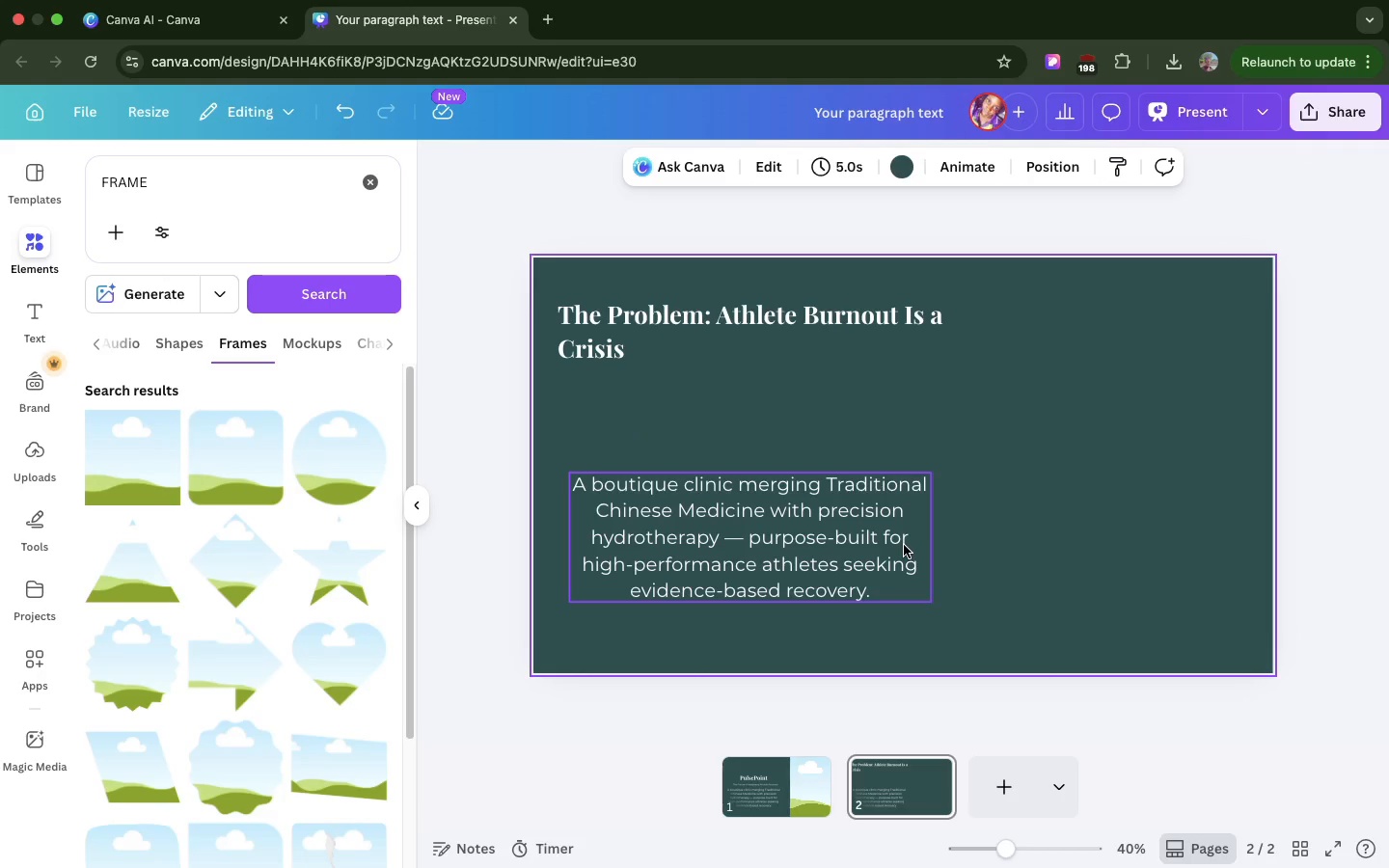 
left_click([904, 545])
 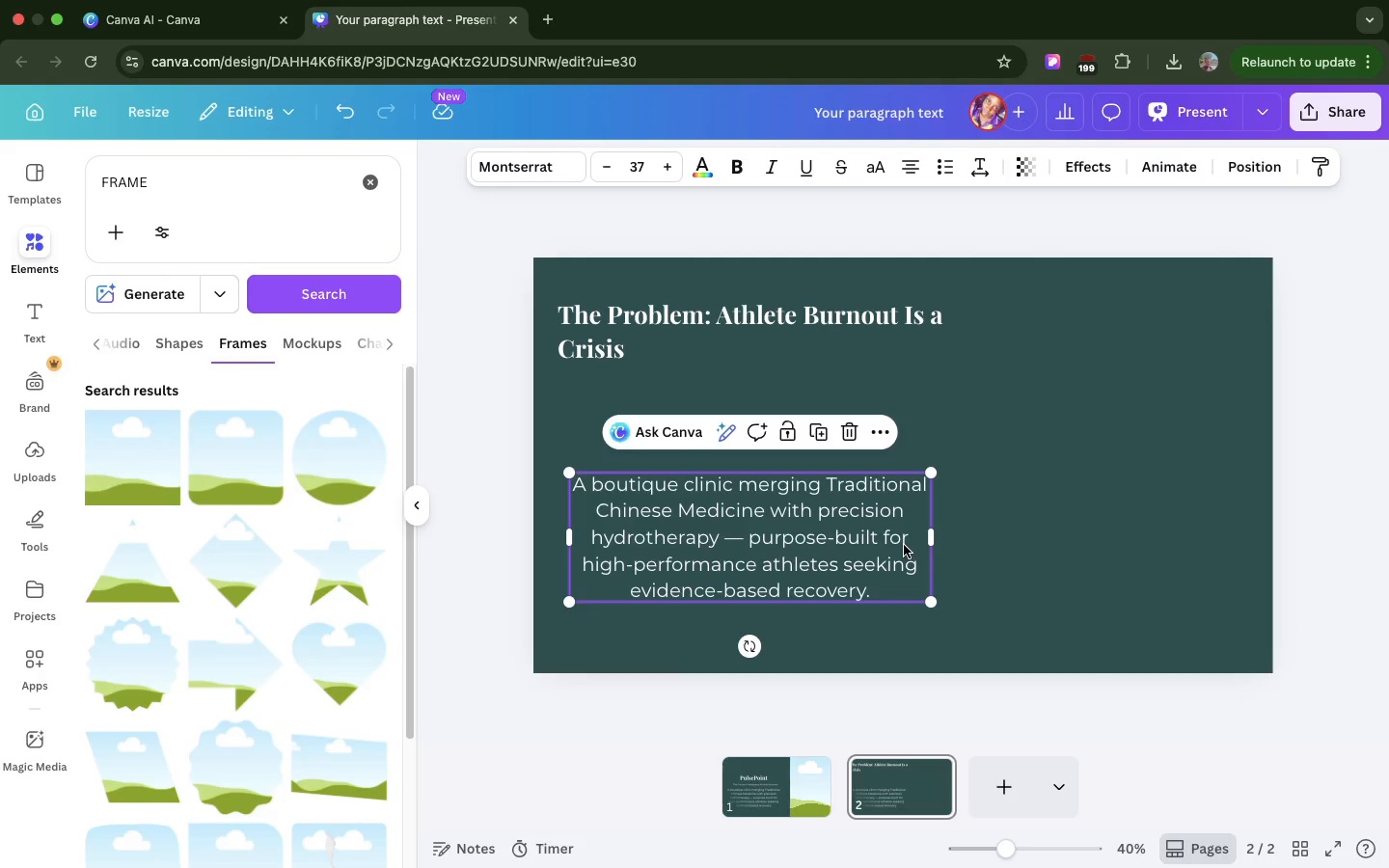 
left_click_drag(start_coordinate=[904, 545], to_coordinate=[1262, 378])
 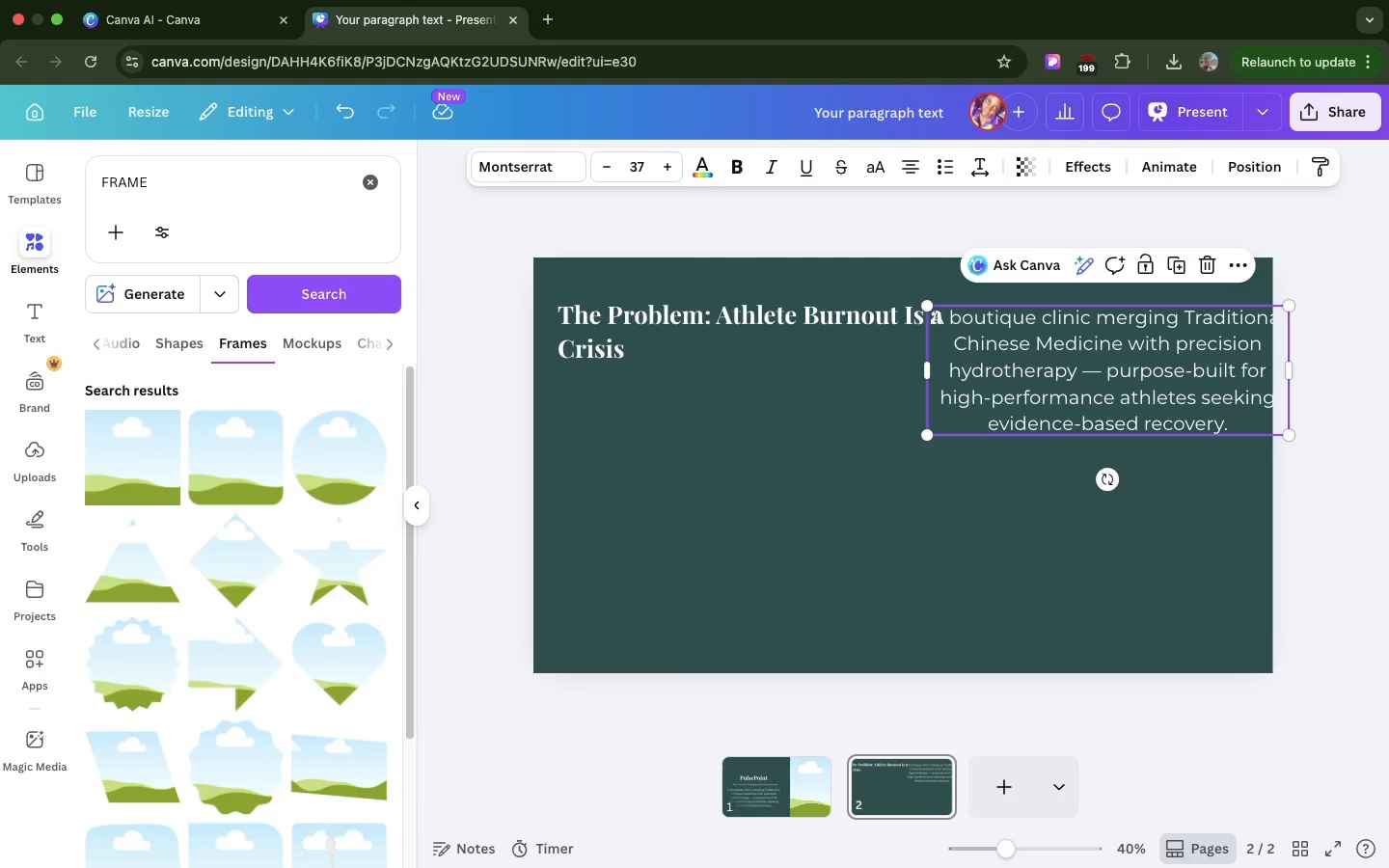 
key(R)
 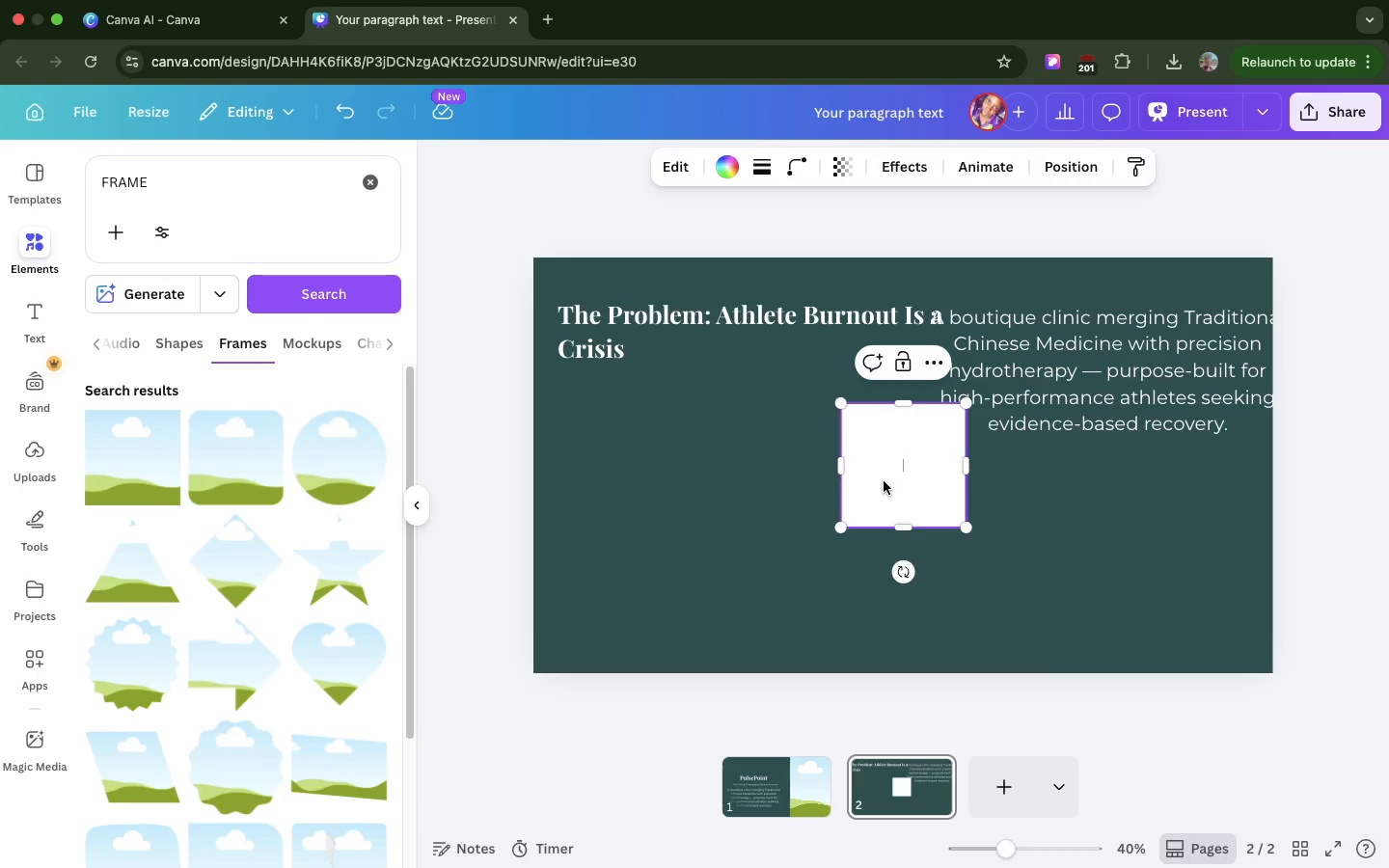 
left_click_drag(start_coordinate=[884, 481], to_coordinate=[609, 521])
 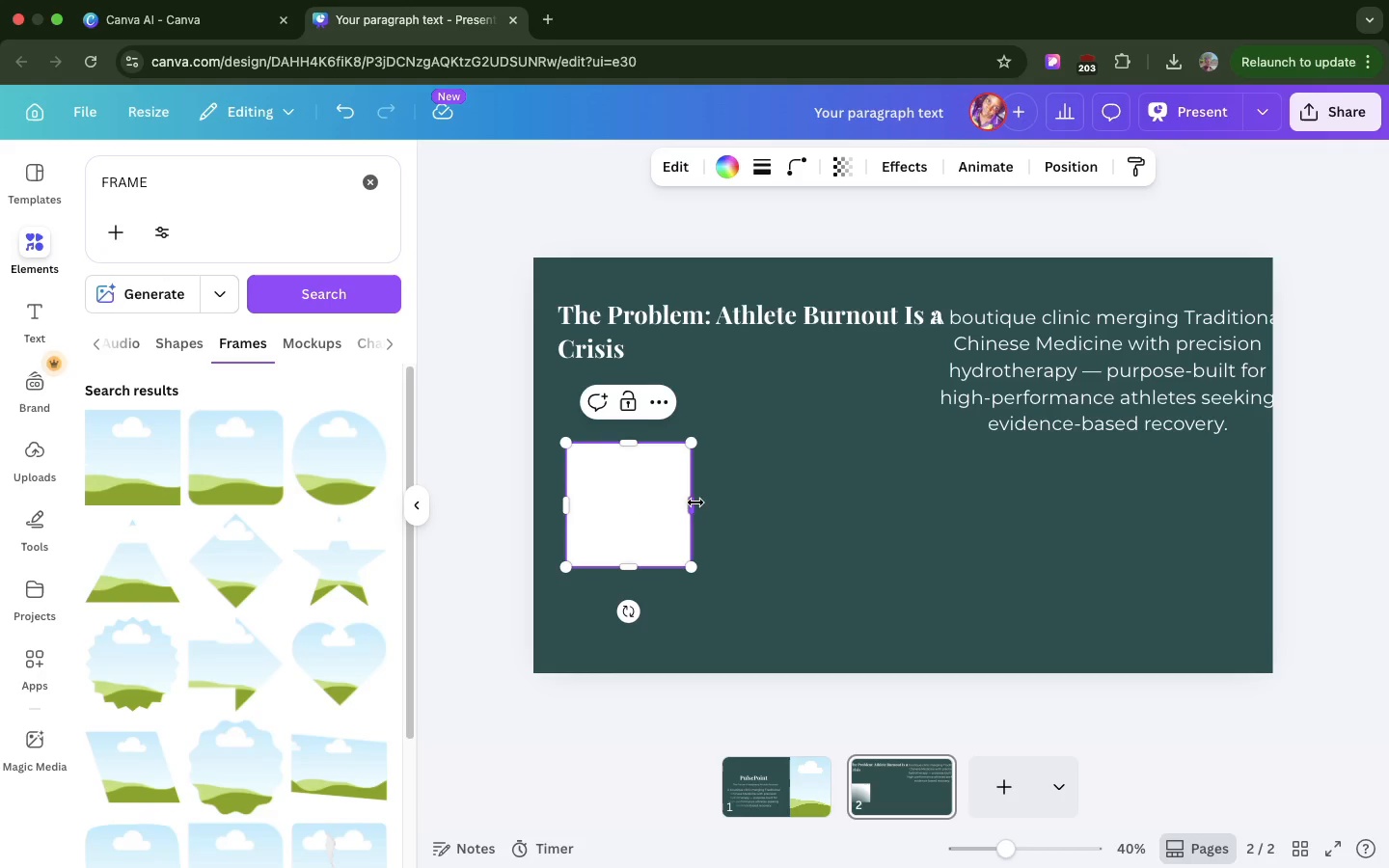 
left_click_drag(start_coordinate=[695, 502], to_coordinate=[802, 499])
 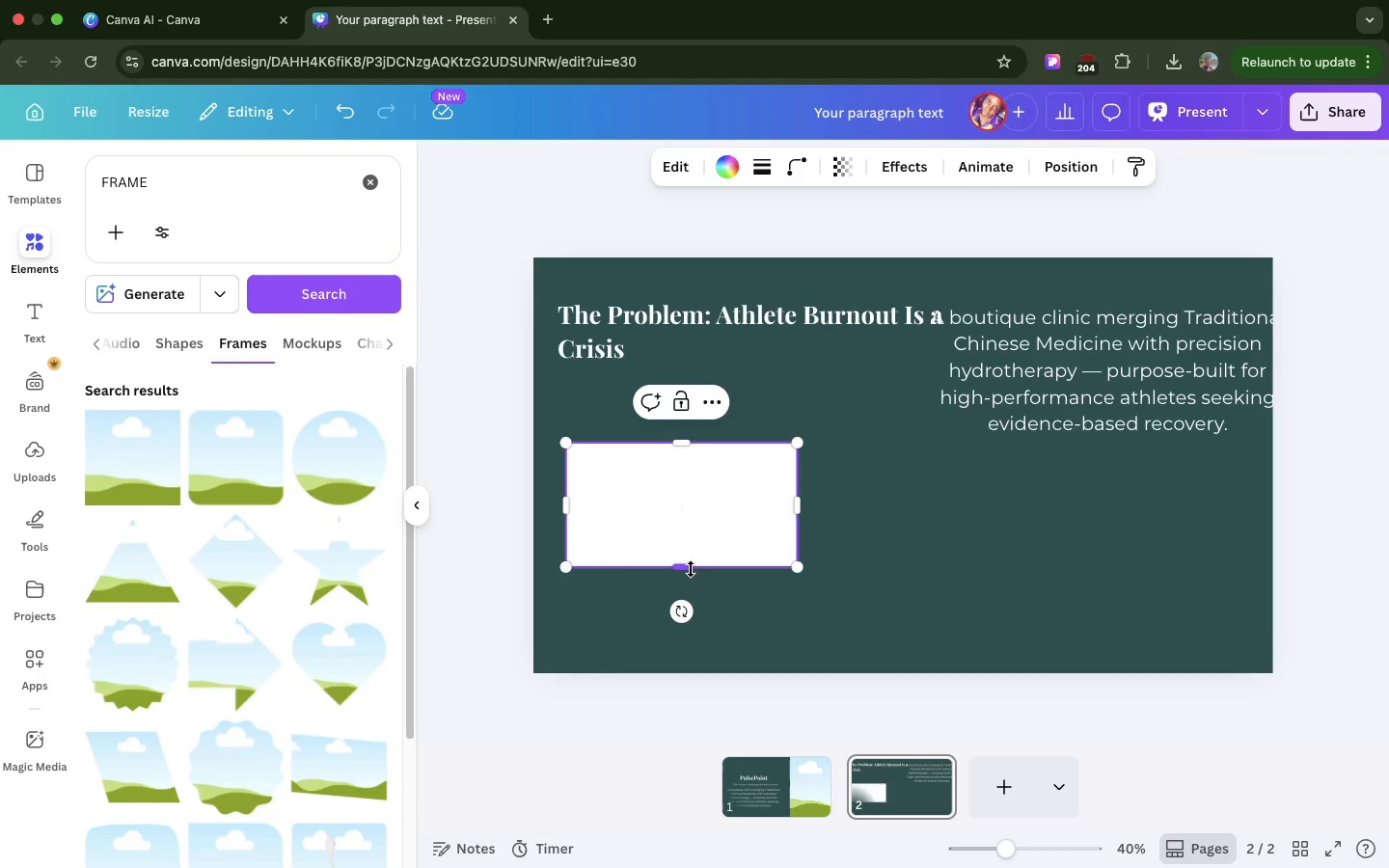 
left_click_drag(start_coordinate=[691, 569], to_coordinate=[682, 648])
 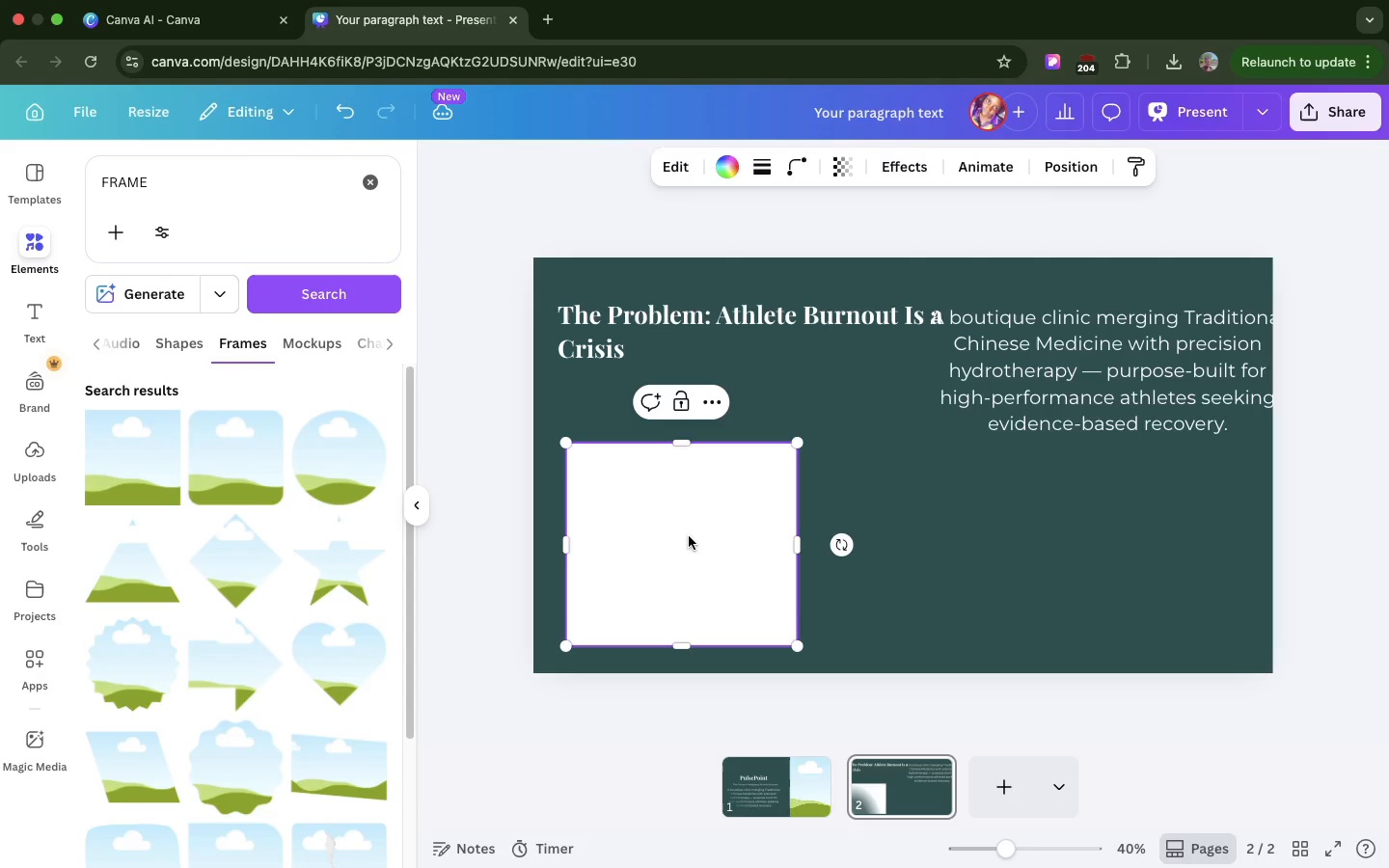 
left_click_drag(start_coordinate=[690, 533], to_coordinate=[689, 492])
 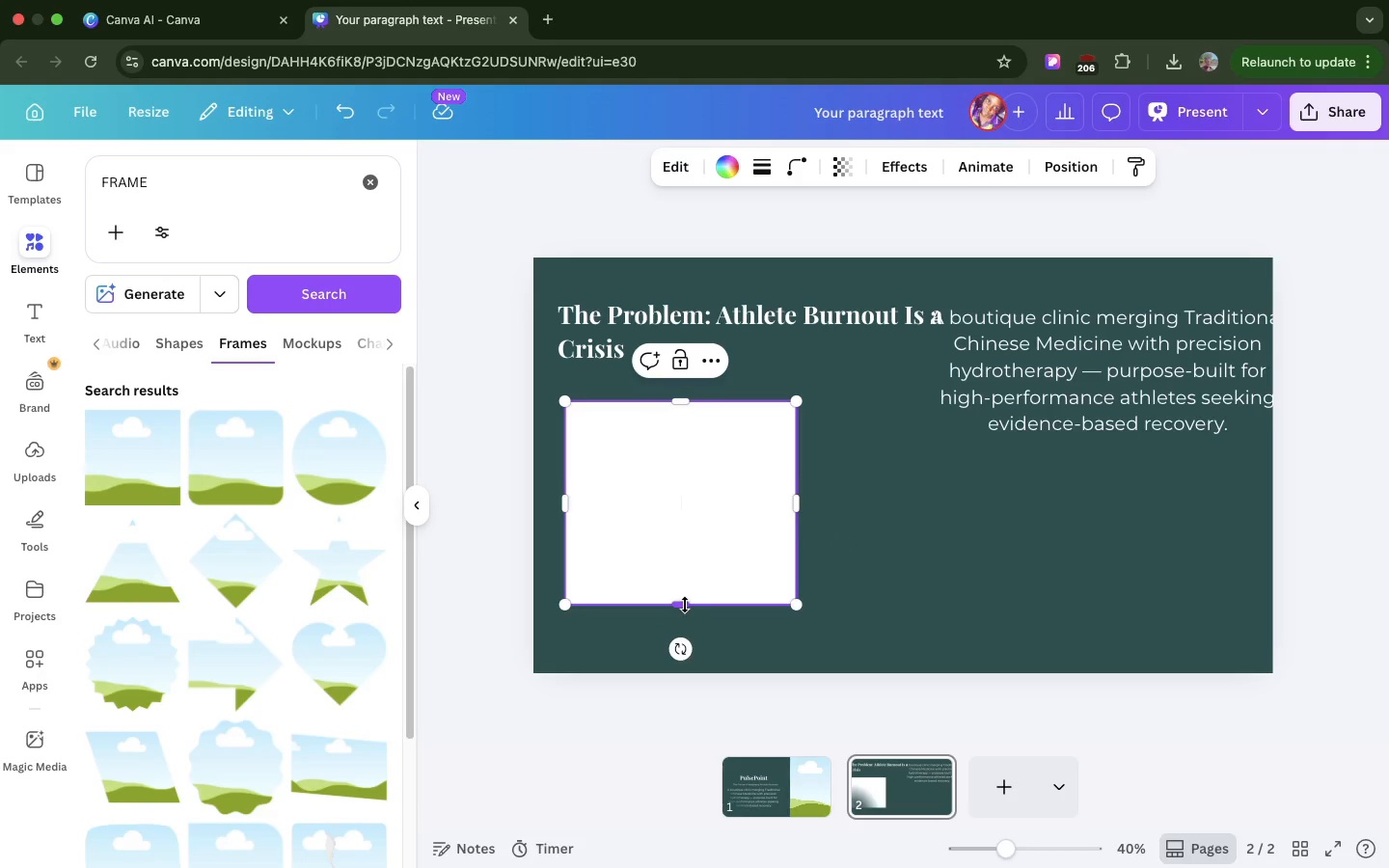 
left_click_drag(start_coordinate=[685, 605], to_coordinate=[685, 614])
 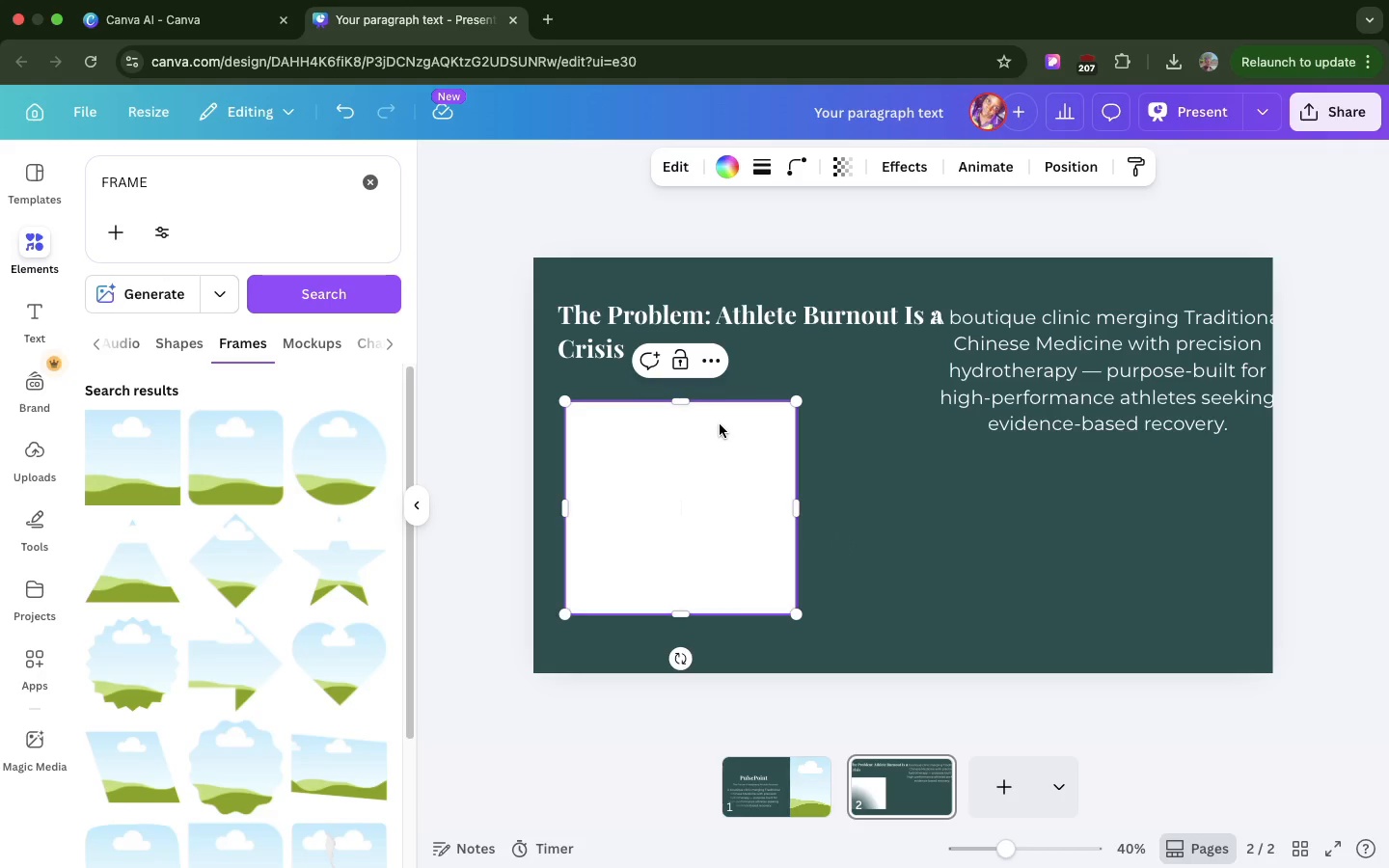 
key(Meta+D)
 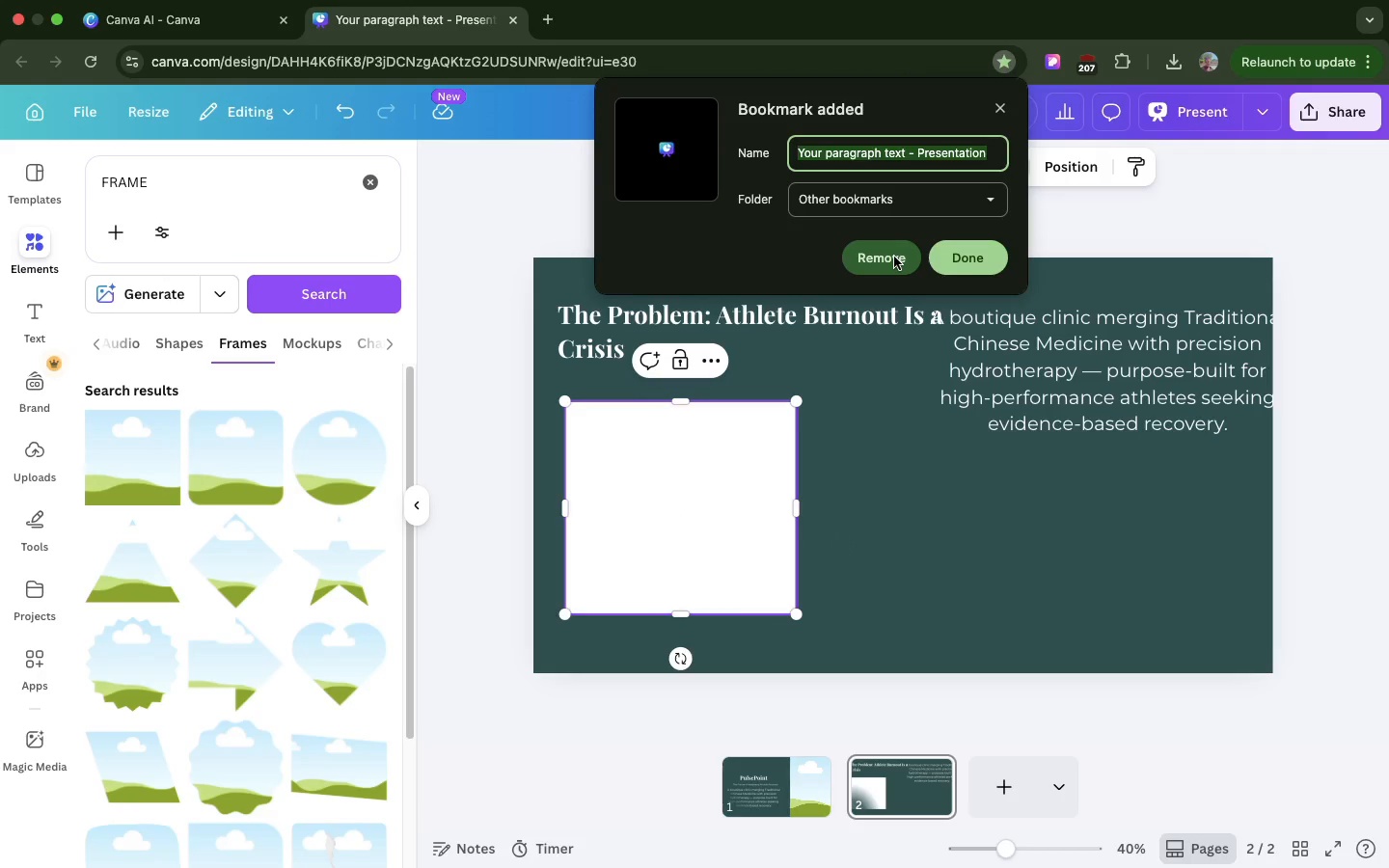 
left_click([894, 257])
 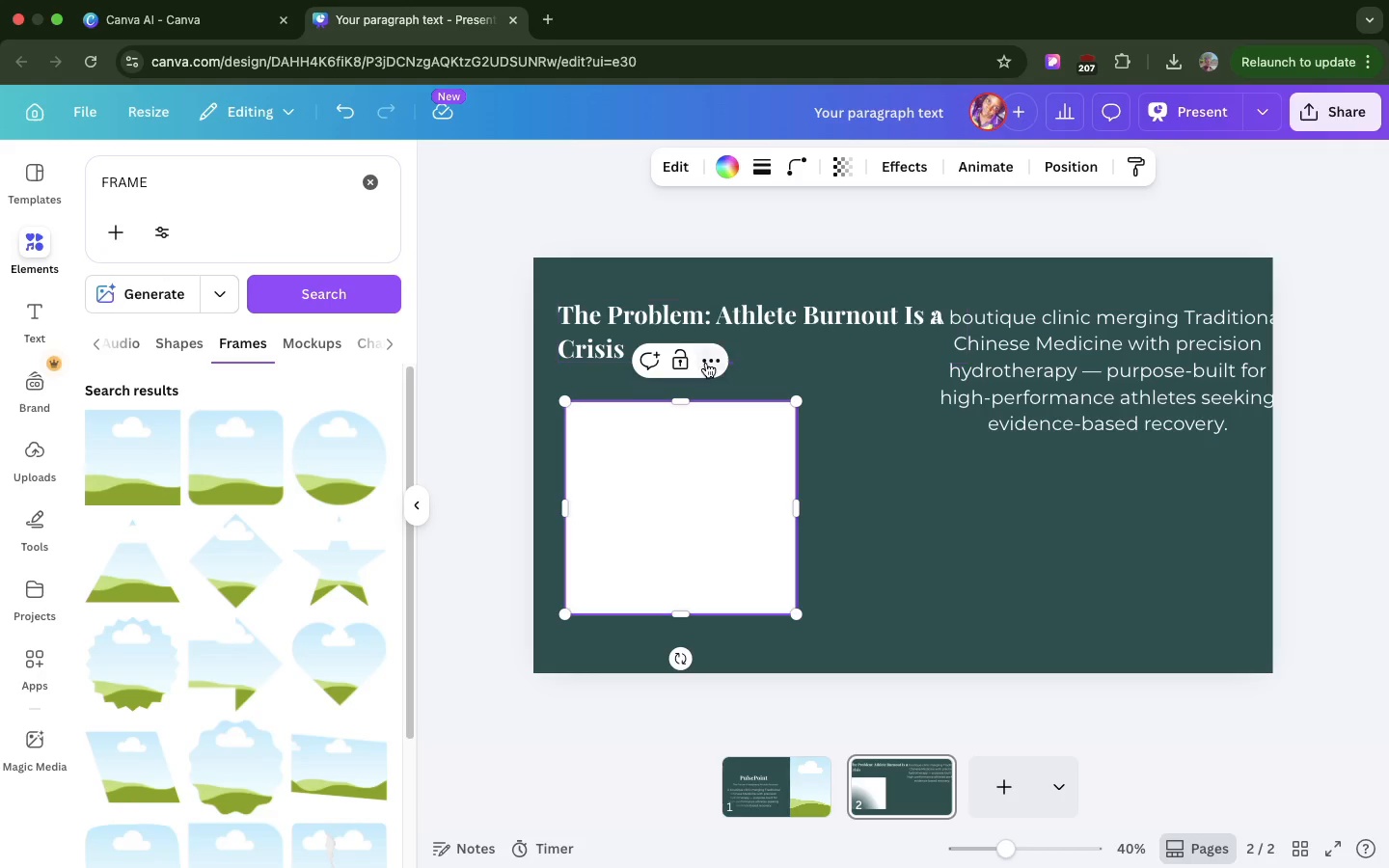 
left_click([706, 363])
 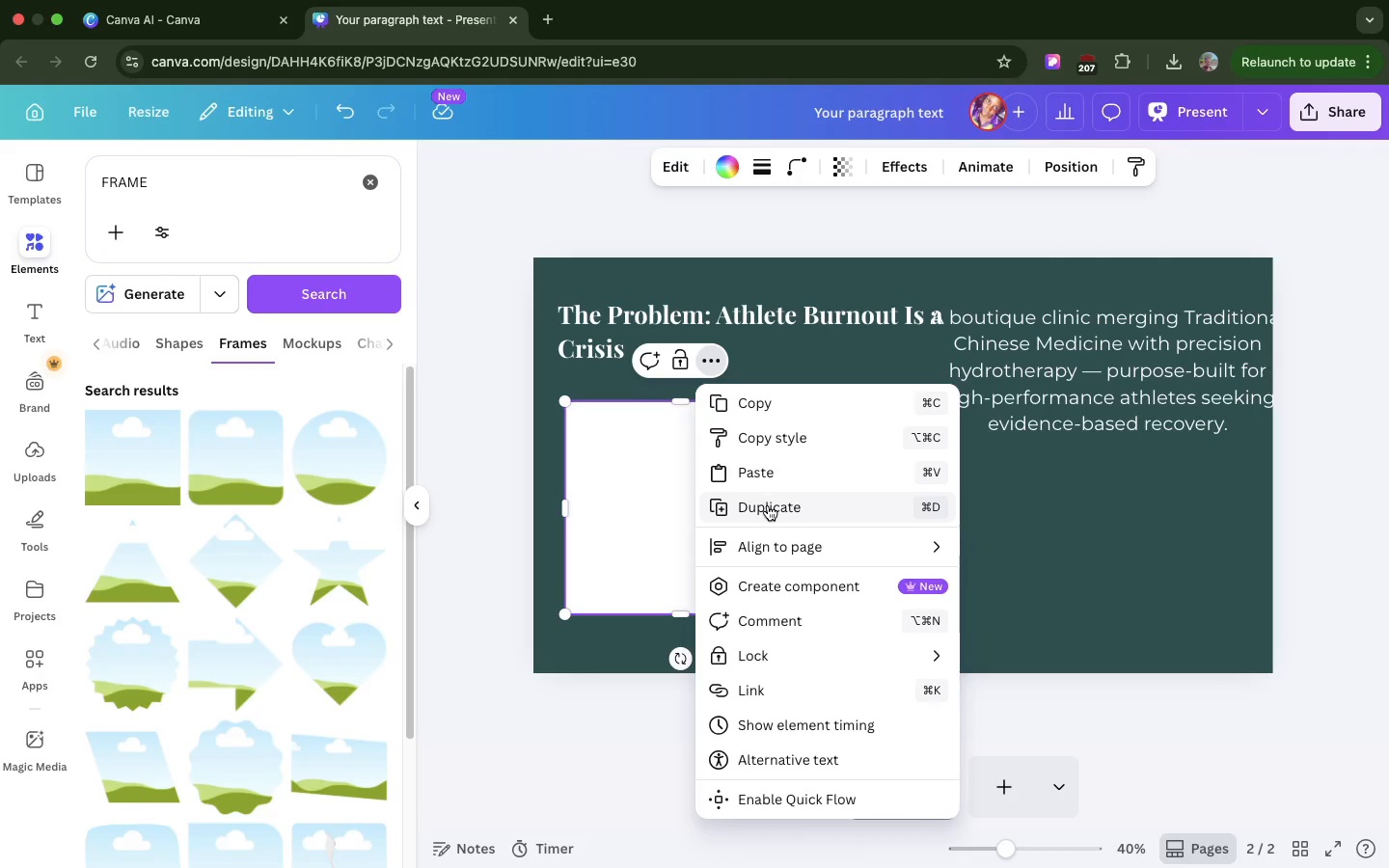 
left_click([768, 505])
 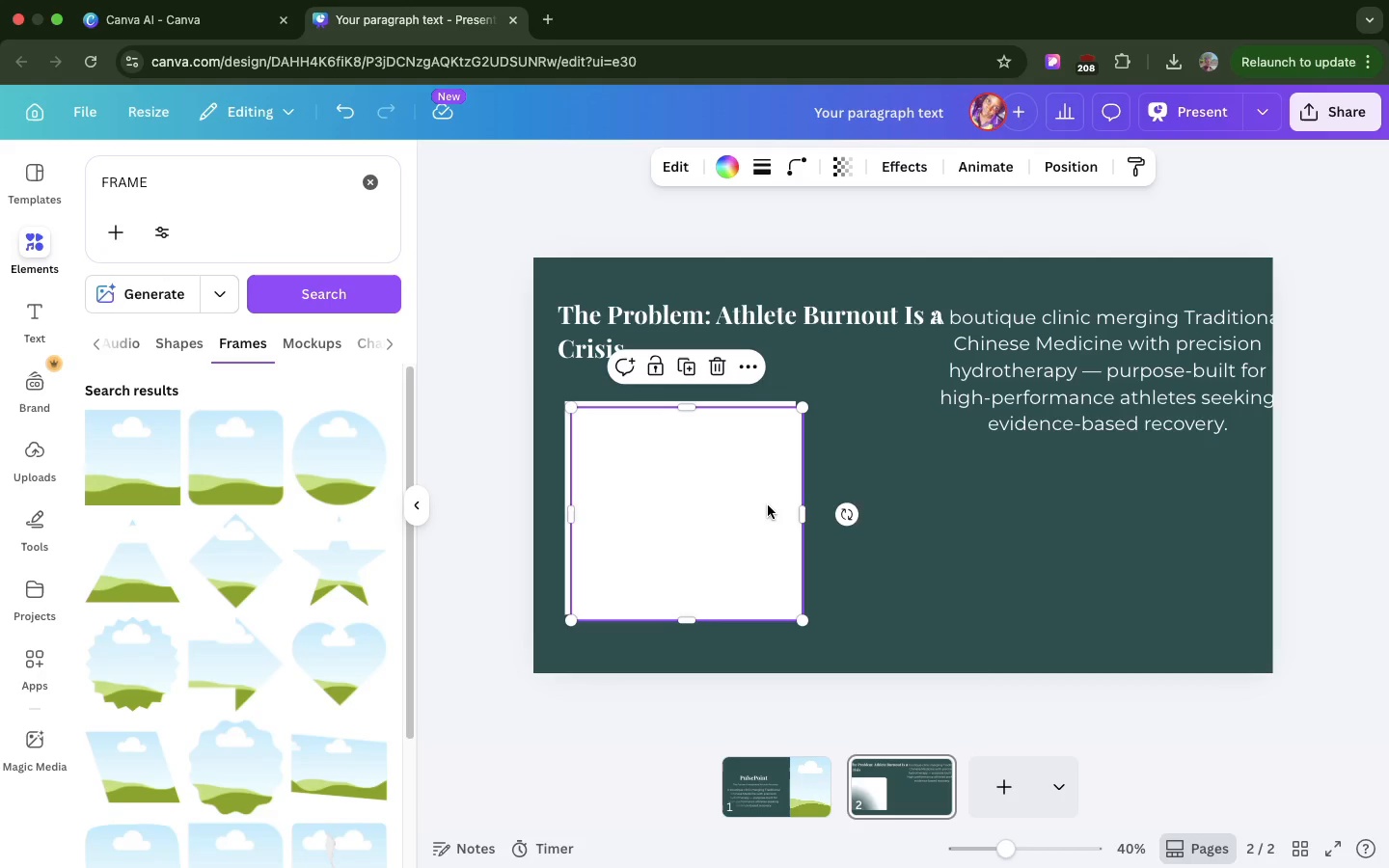 
left_click_drag(start_coordinate=[768, 505], to_coordinate=[1011, 501])
 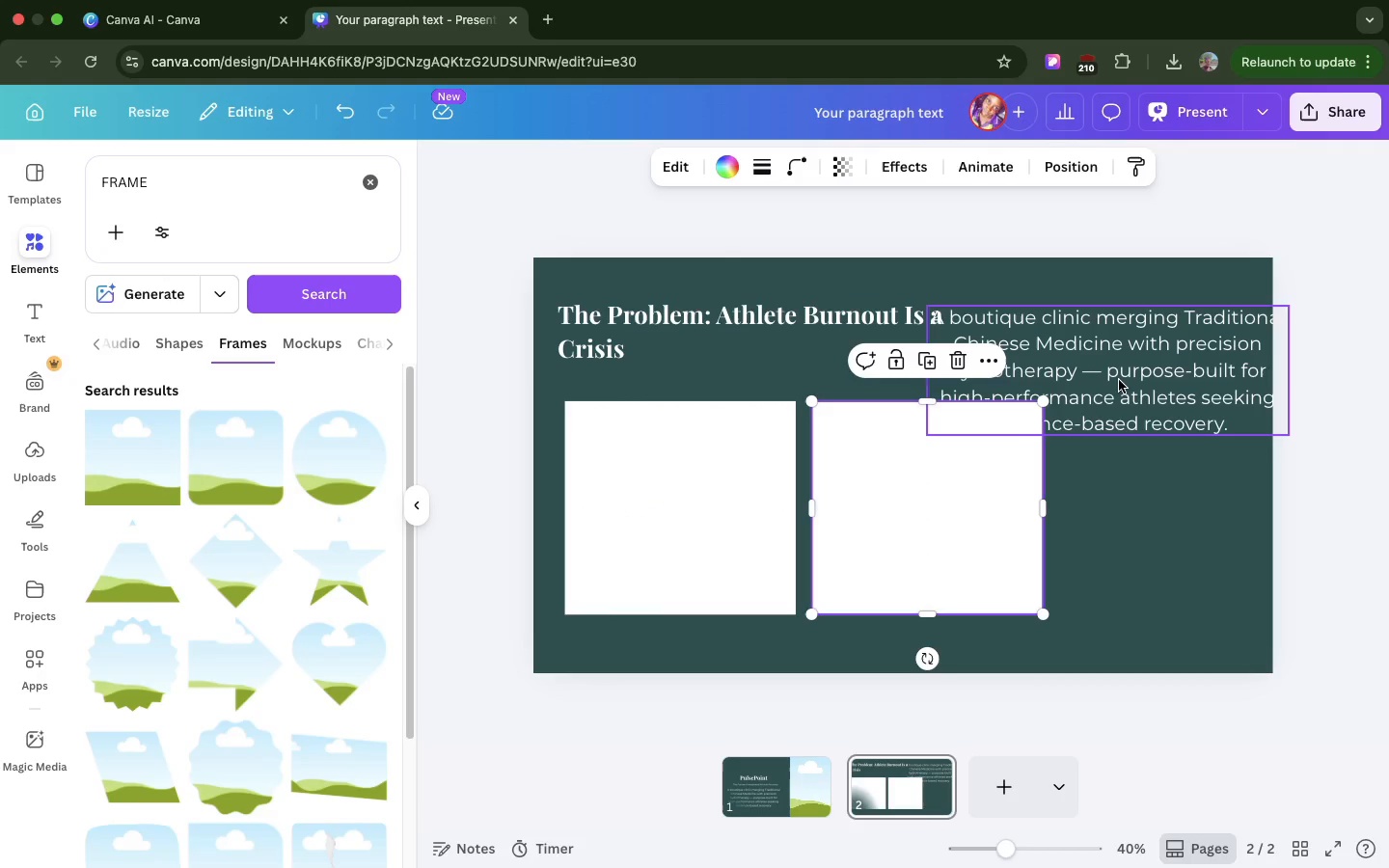 
left_click([1119, 380])
 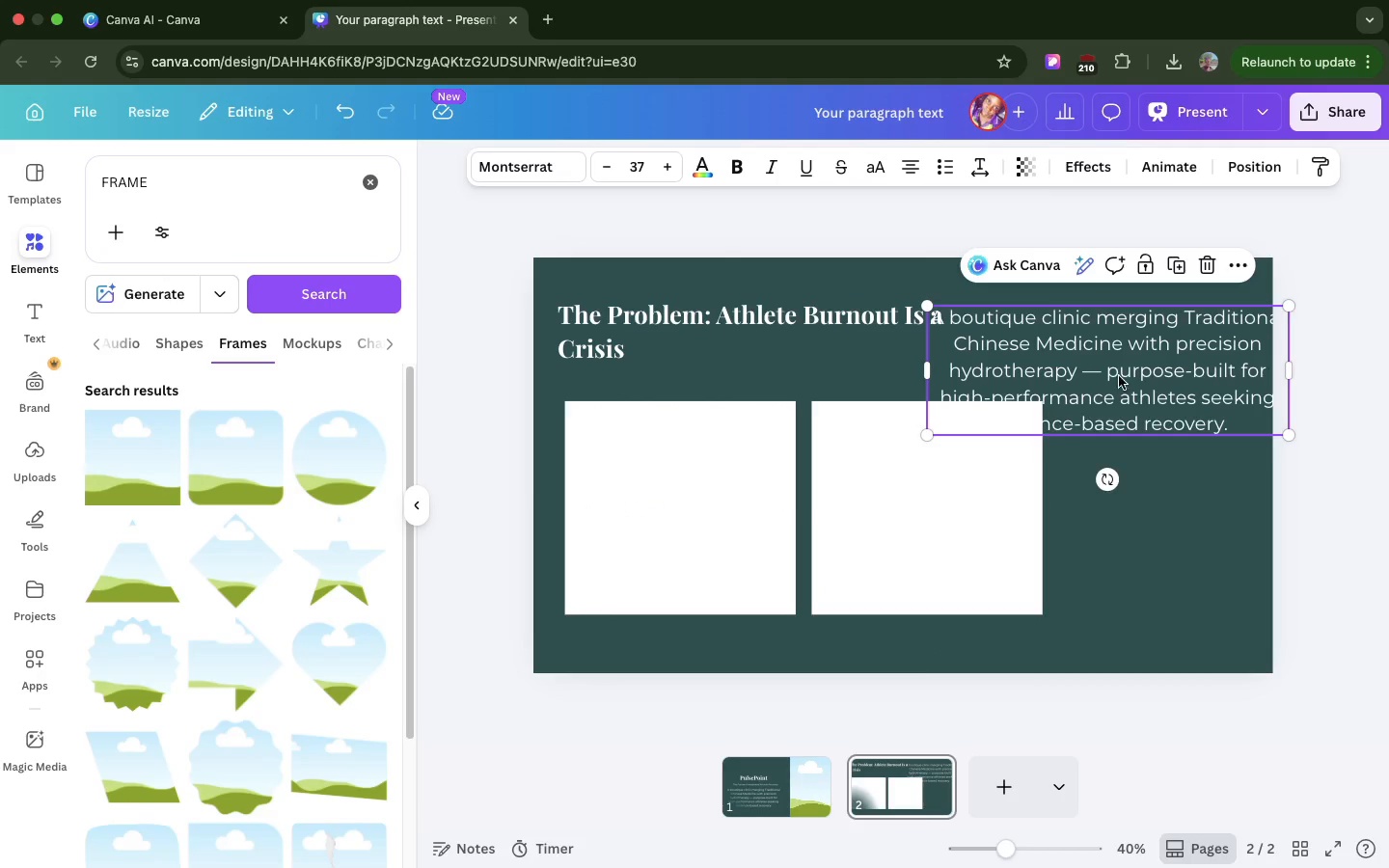 
left_click_drag(start_coordinate=[1119, 380], to_coordinate=[1114, 325])
 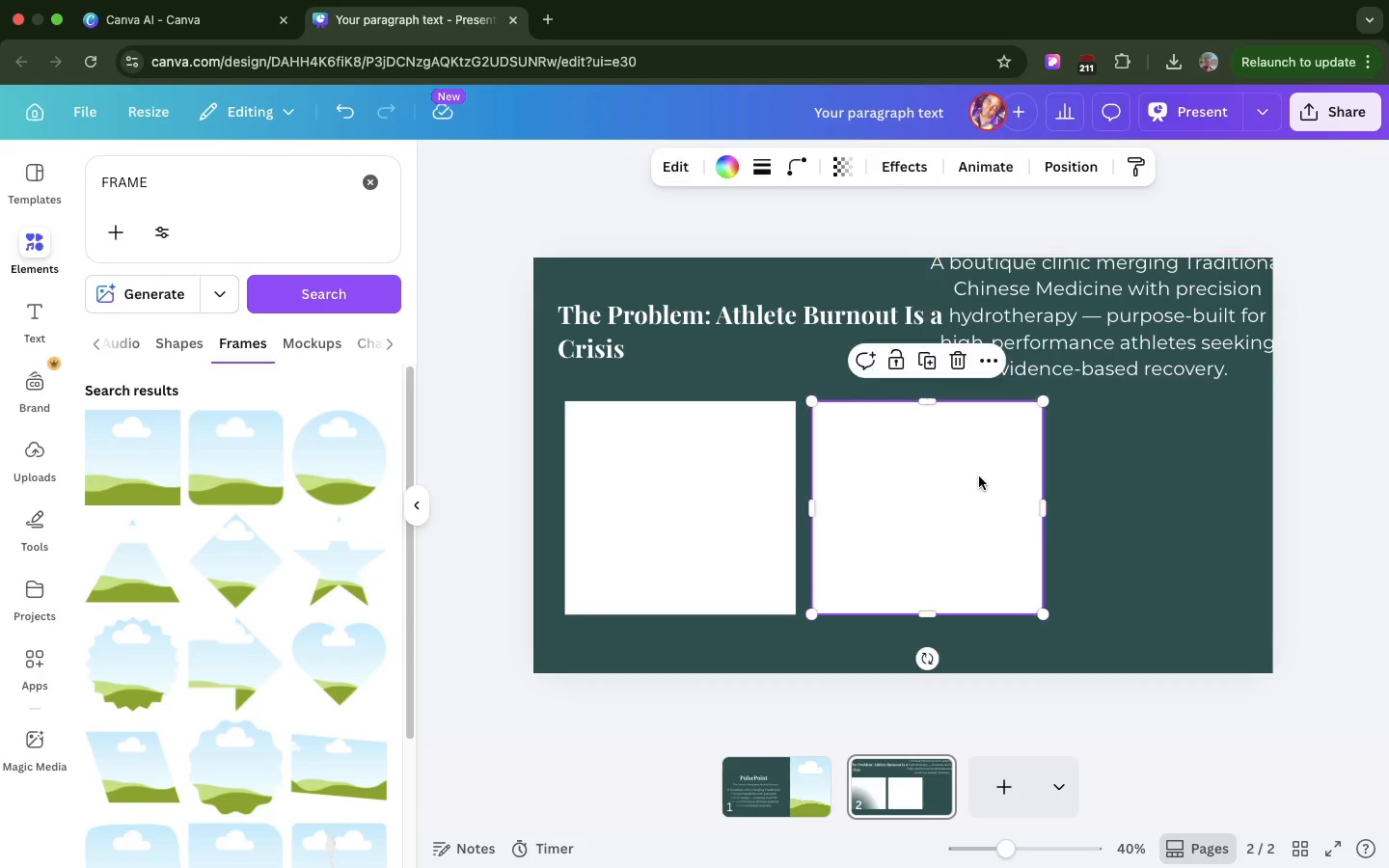 
left_click([979, 476])
 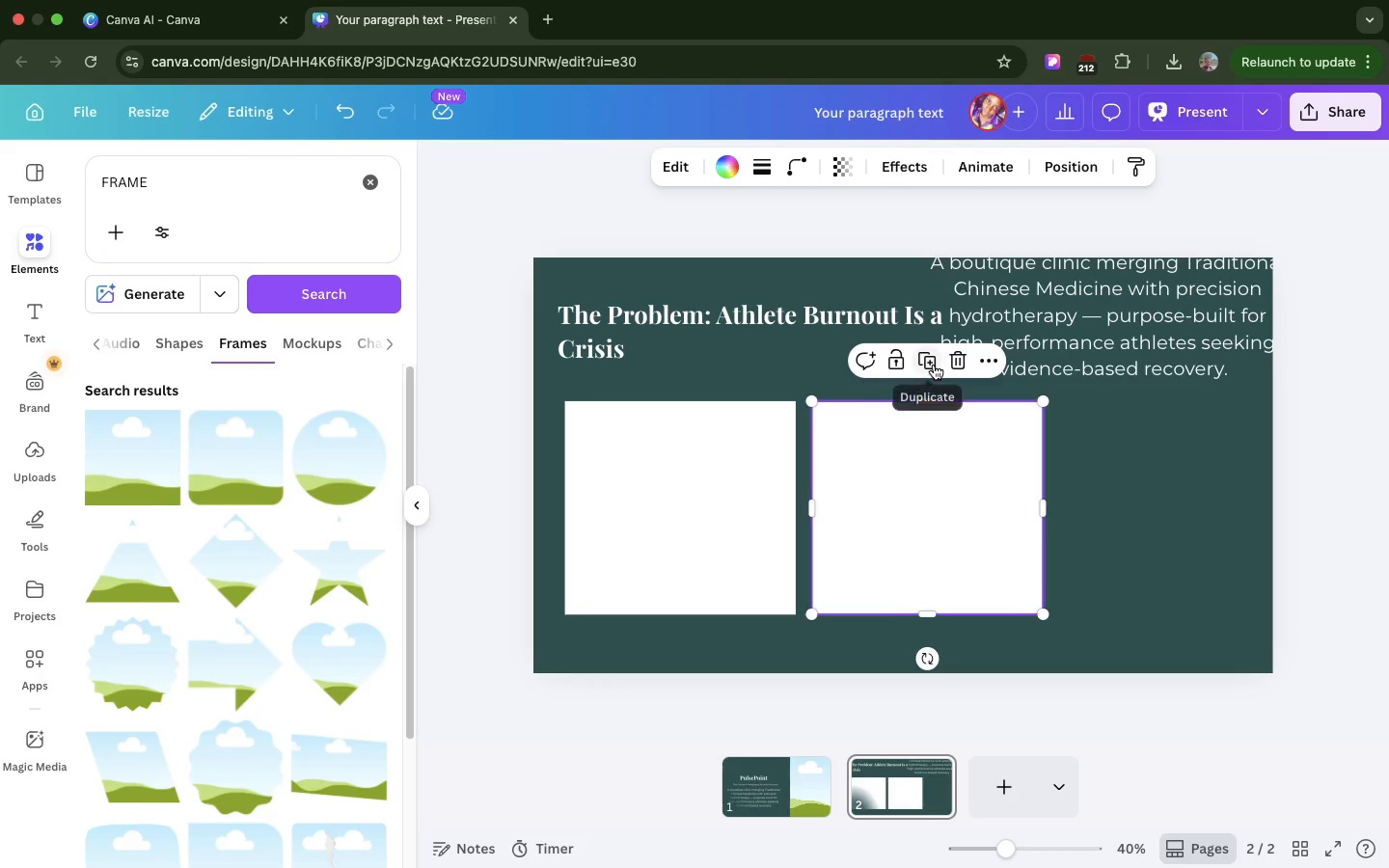 
left_click([934, 365])
 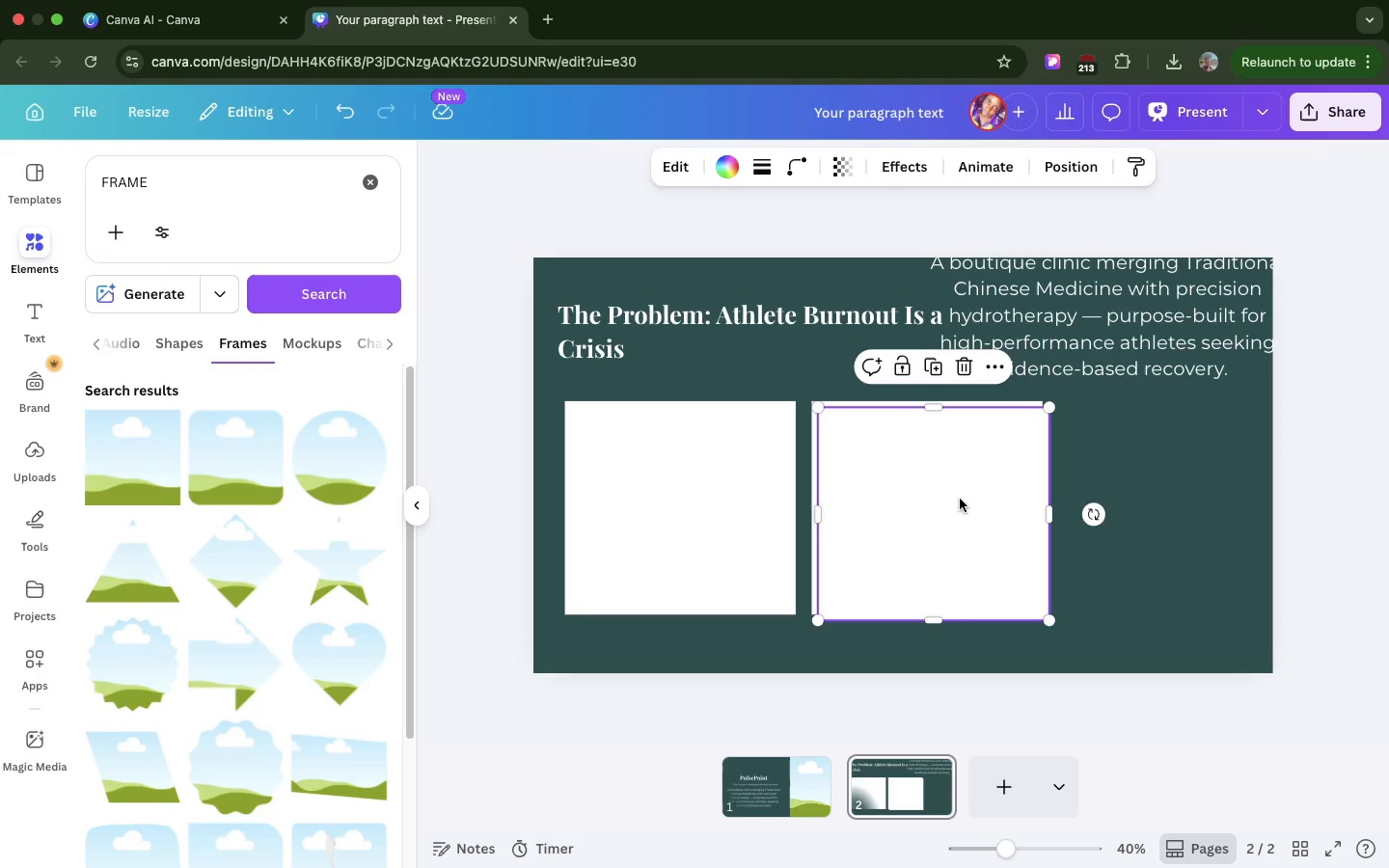 
left_click_drag(start_coordinate=[960, 499], to_coordinate=[1190, 491])
 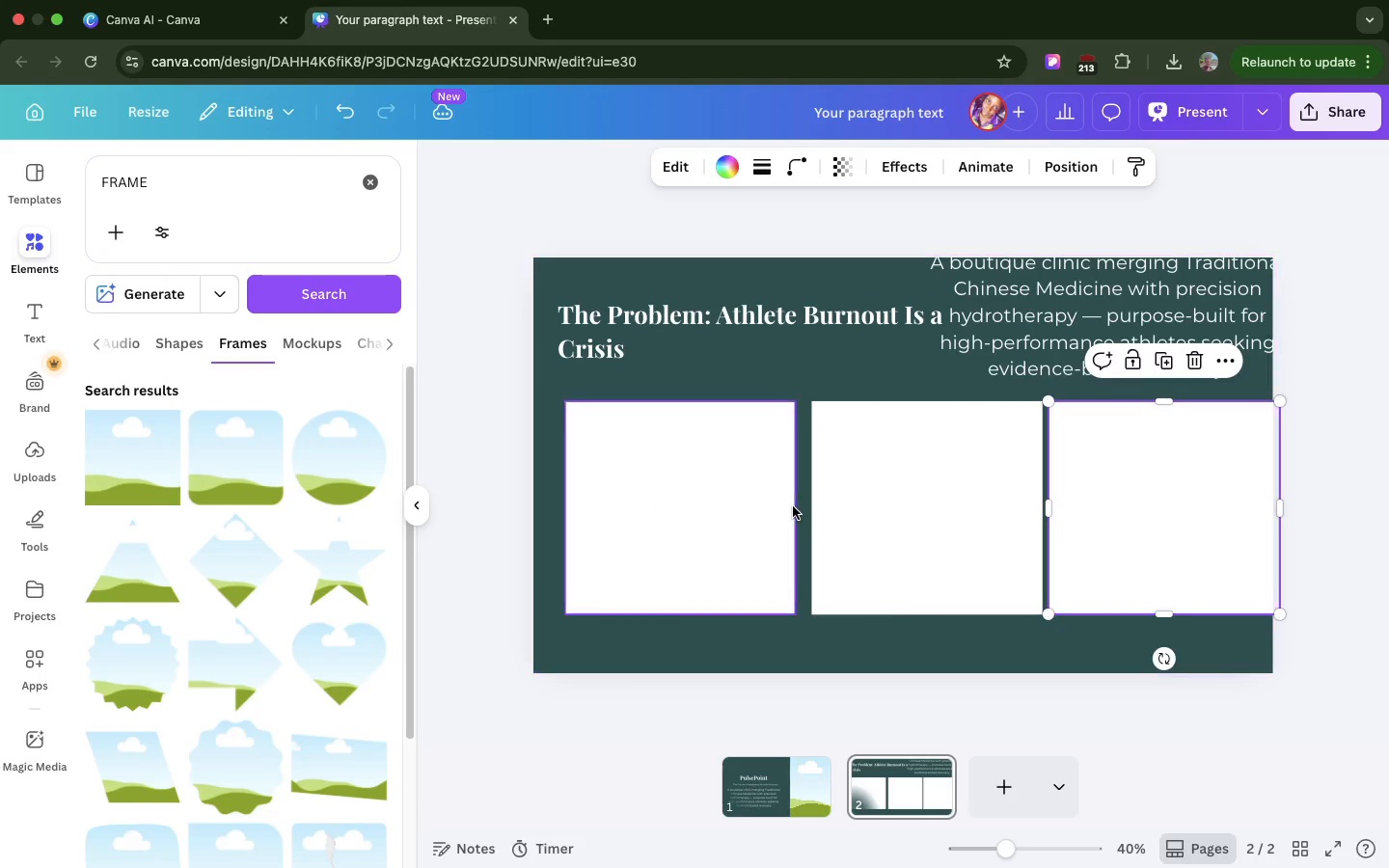 
left_click([793, 506])
 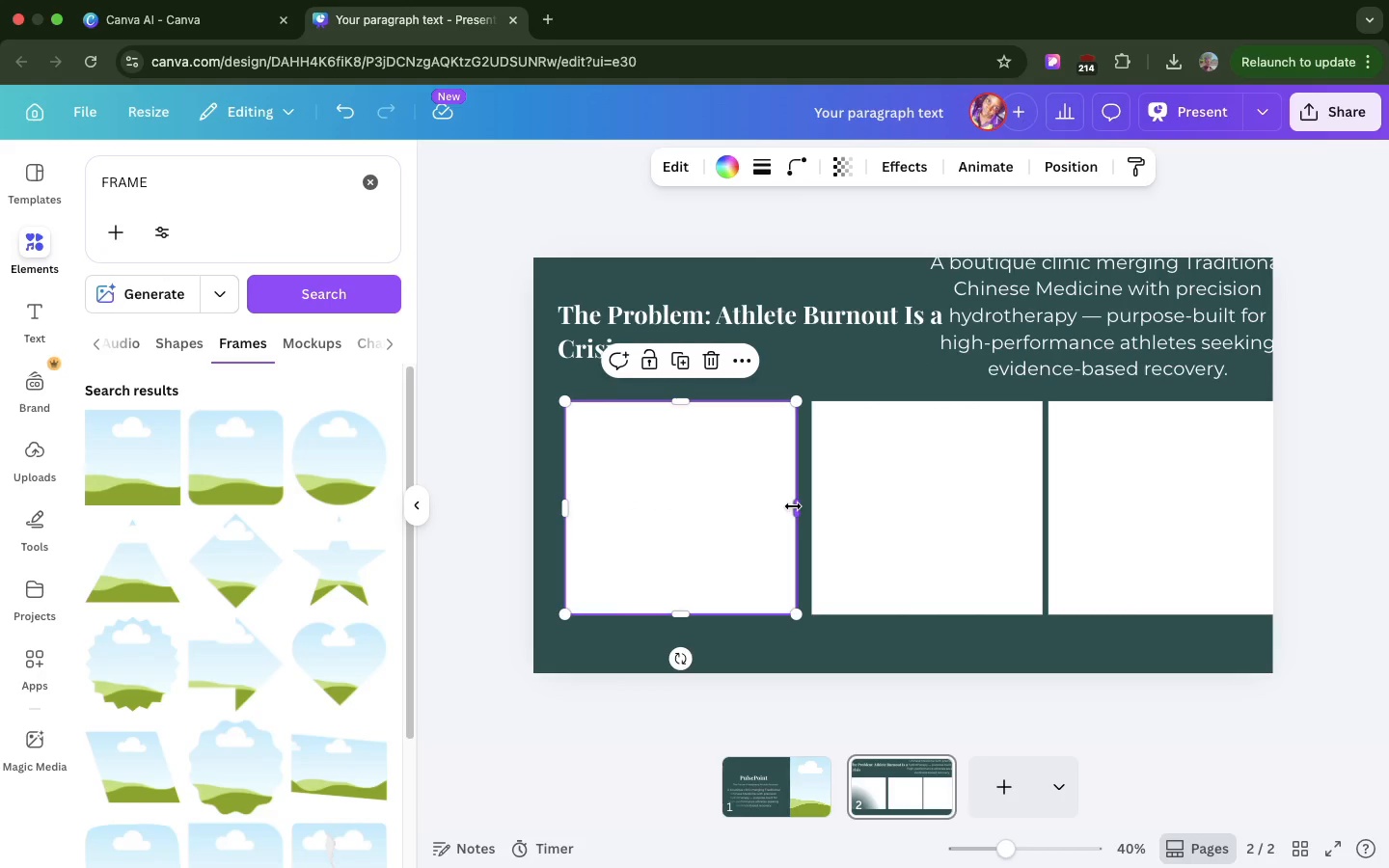 
left_click_drag(start_coordinate=[793, 506], to_coordinate=[778, 507])
 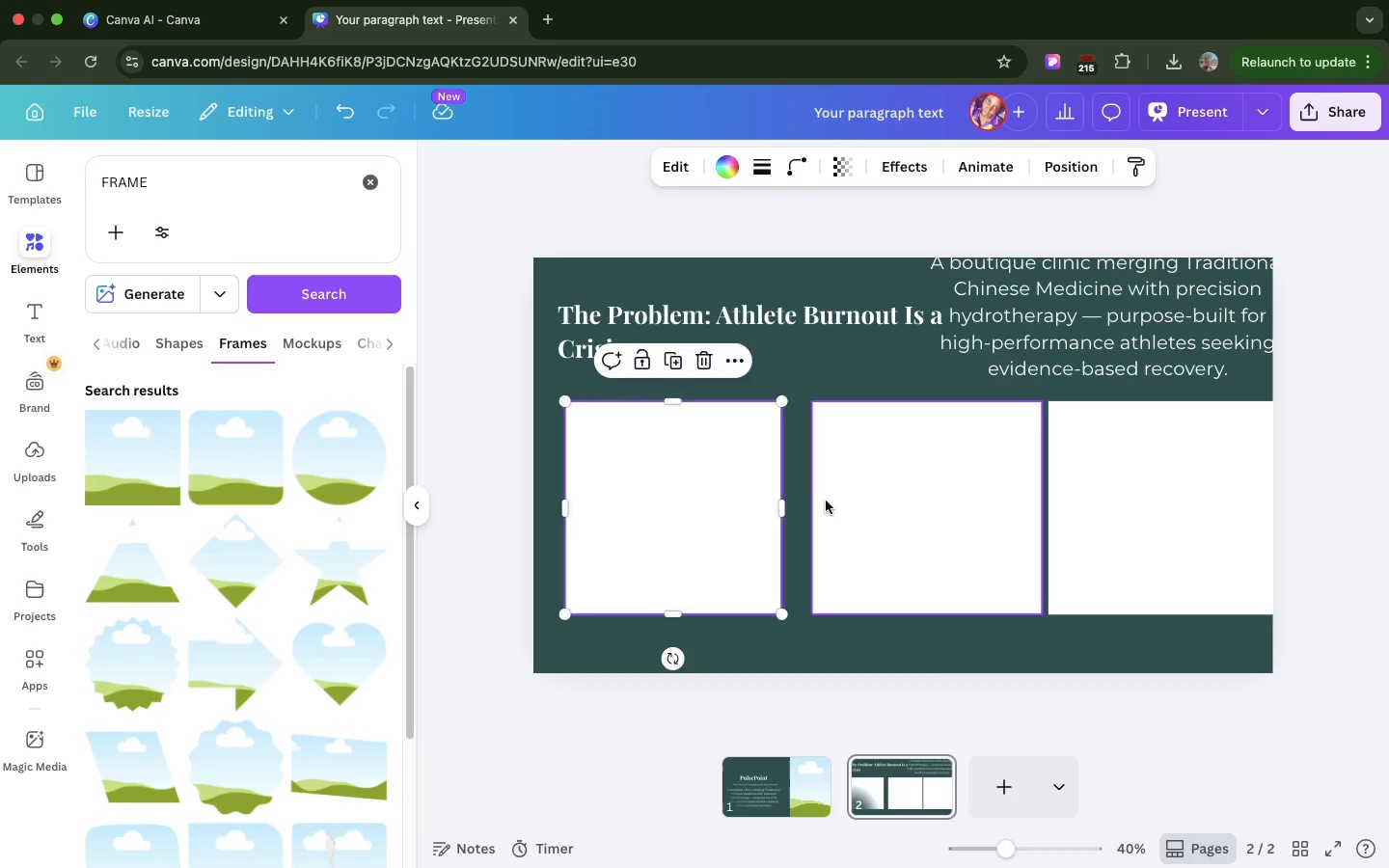 
left_click([826, 501])
 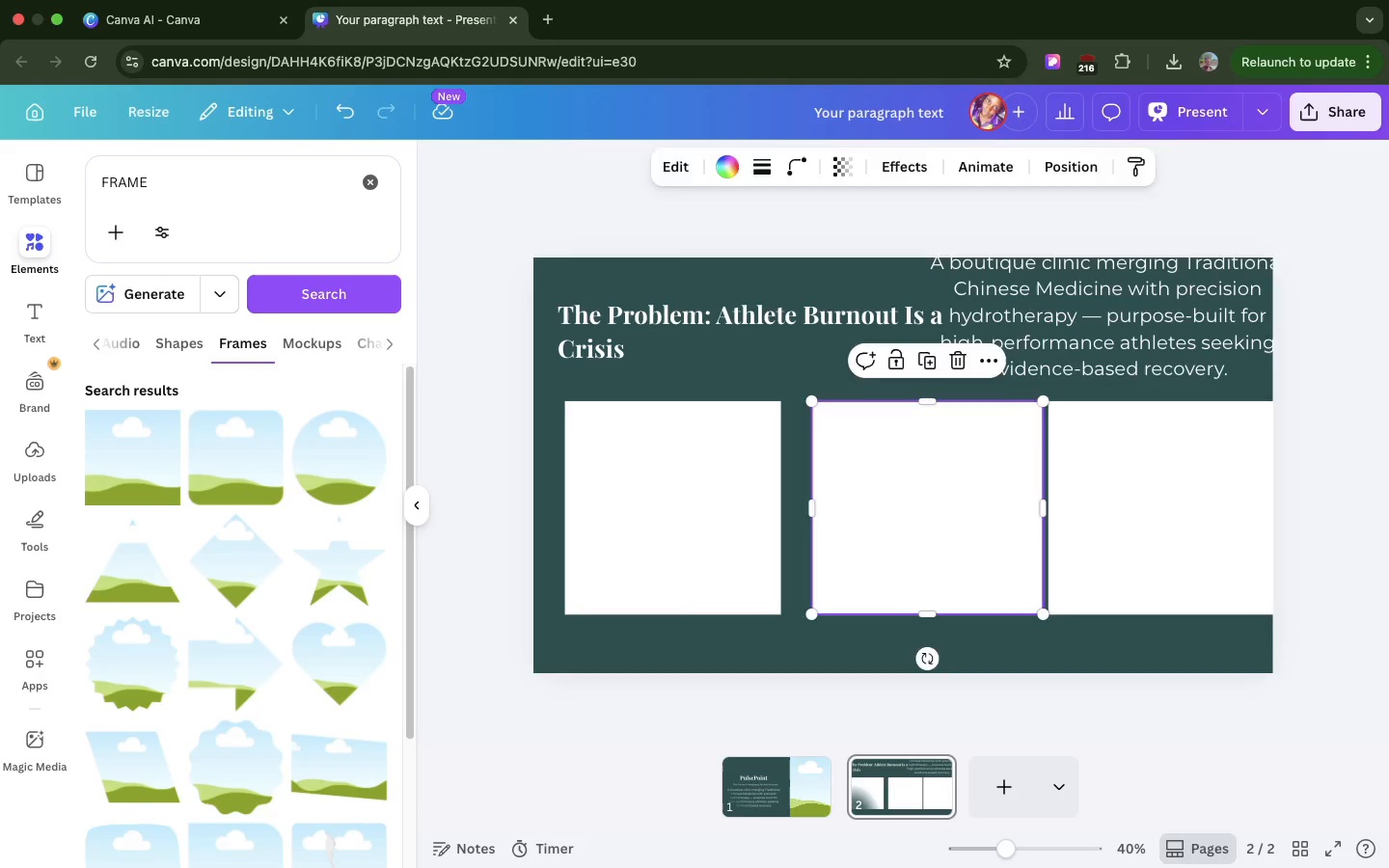 
key(Backspace)
 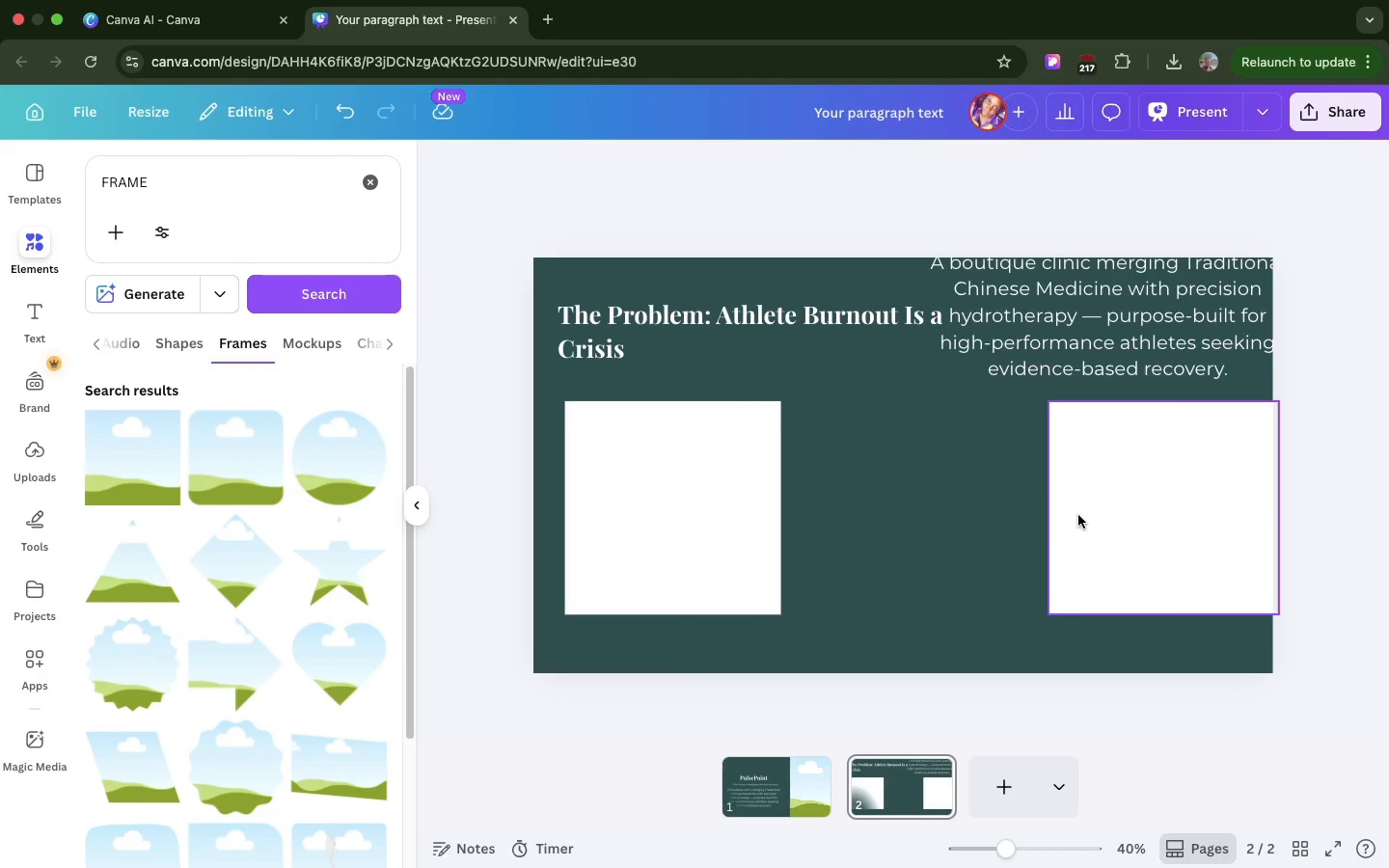 
left_click([1078, 515])
 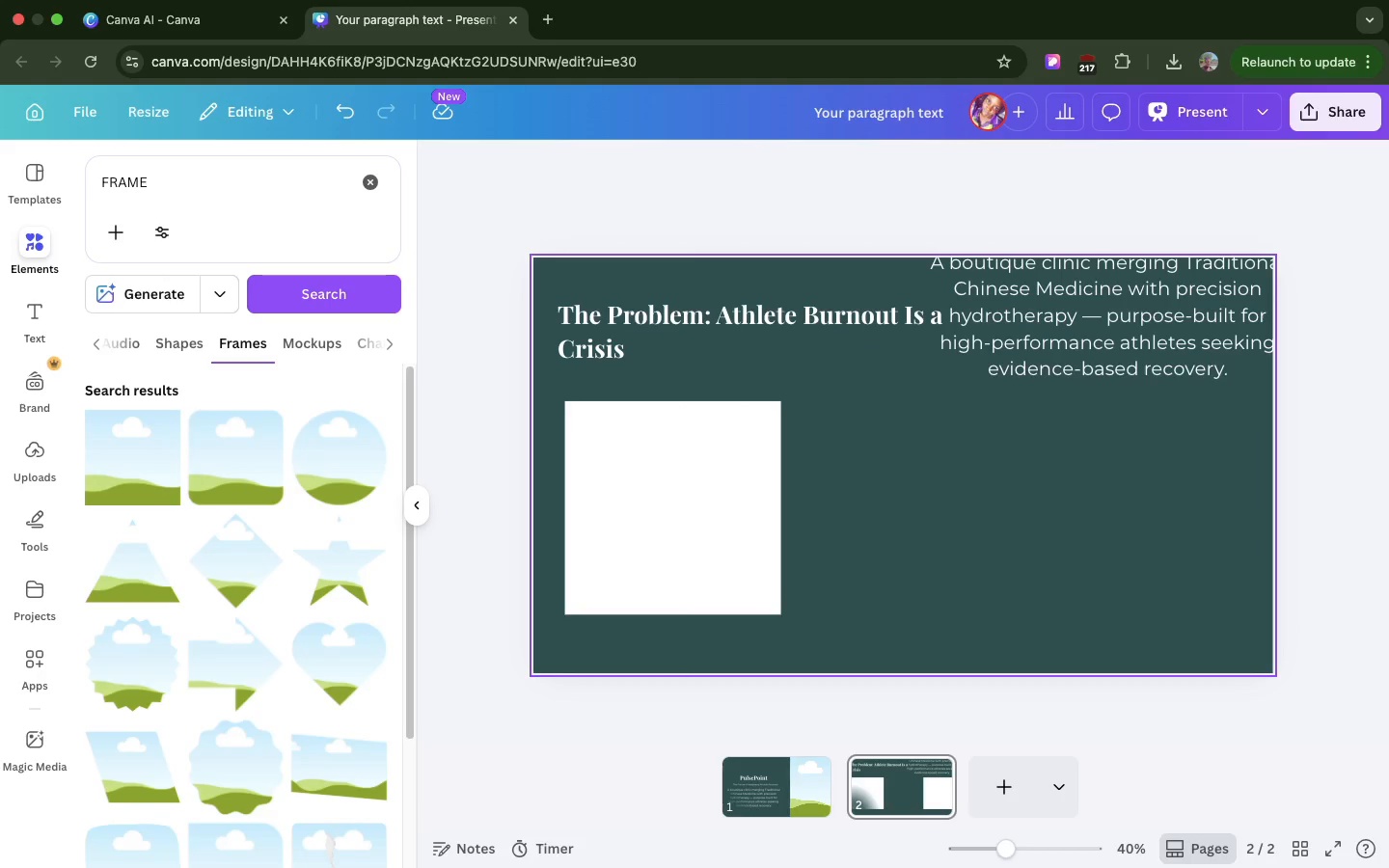 
key(Backspace)
 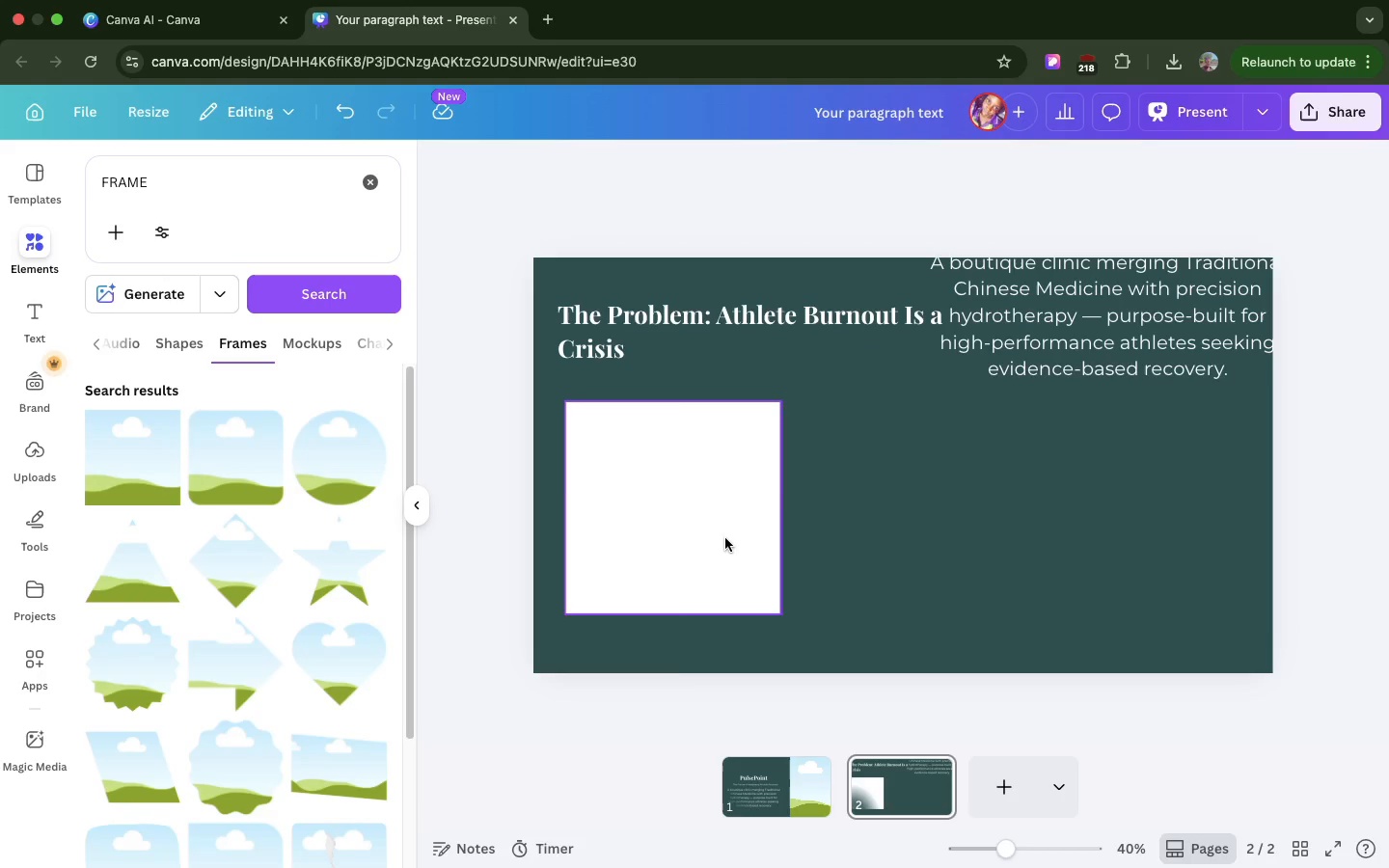 
left_click([725, 538])
 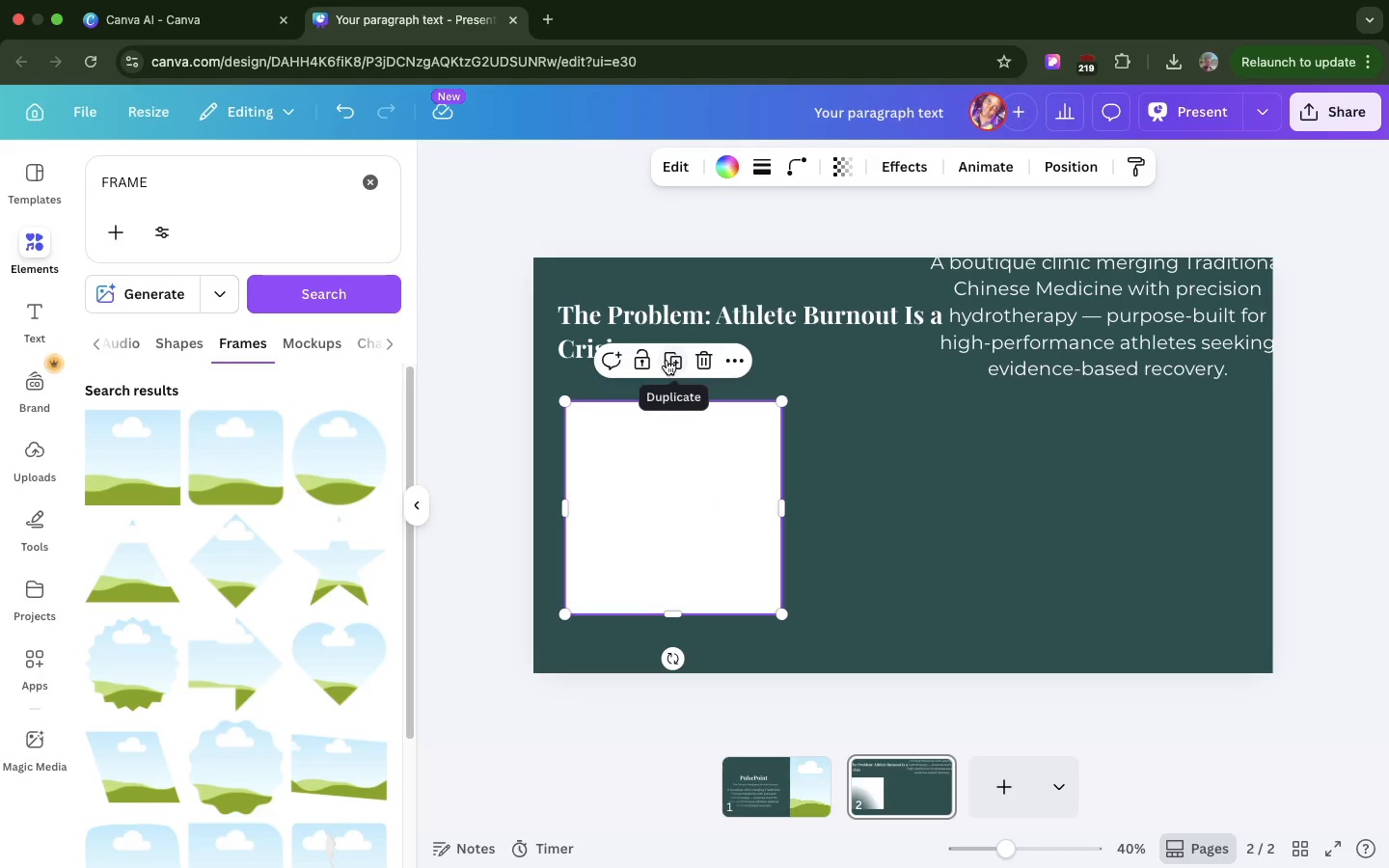 
left_click([667, 360])
 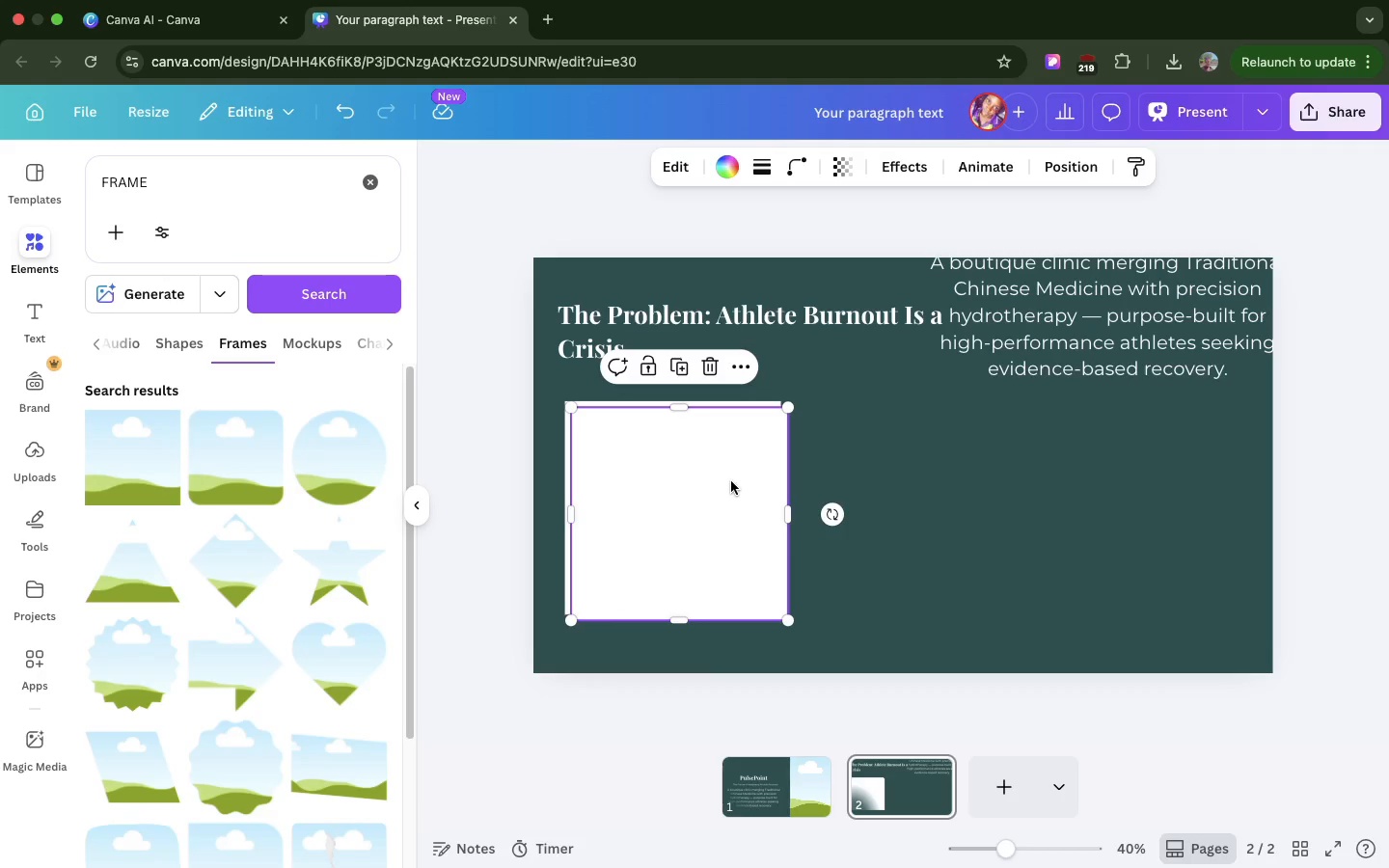 
left_click_drag(start_coordinate=[731, 481], to_coordinate=[952, 475])
 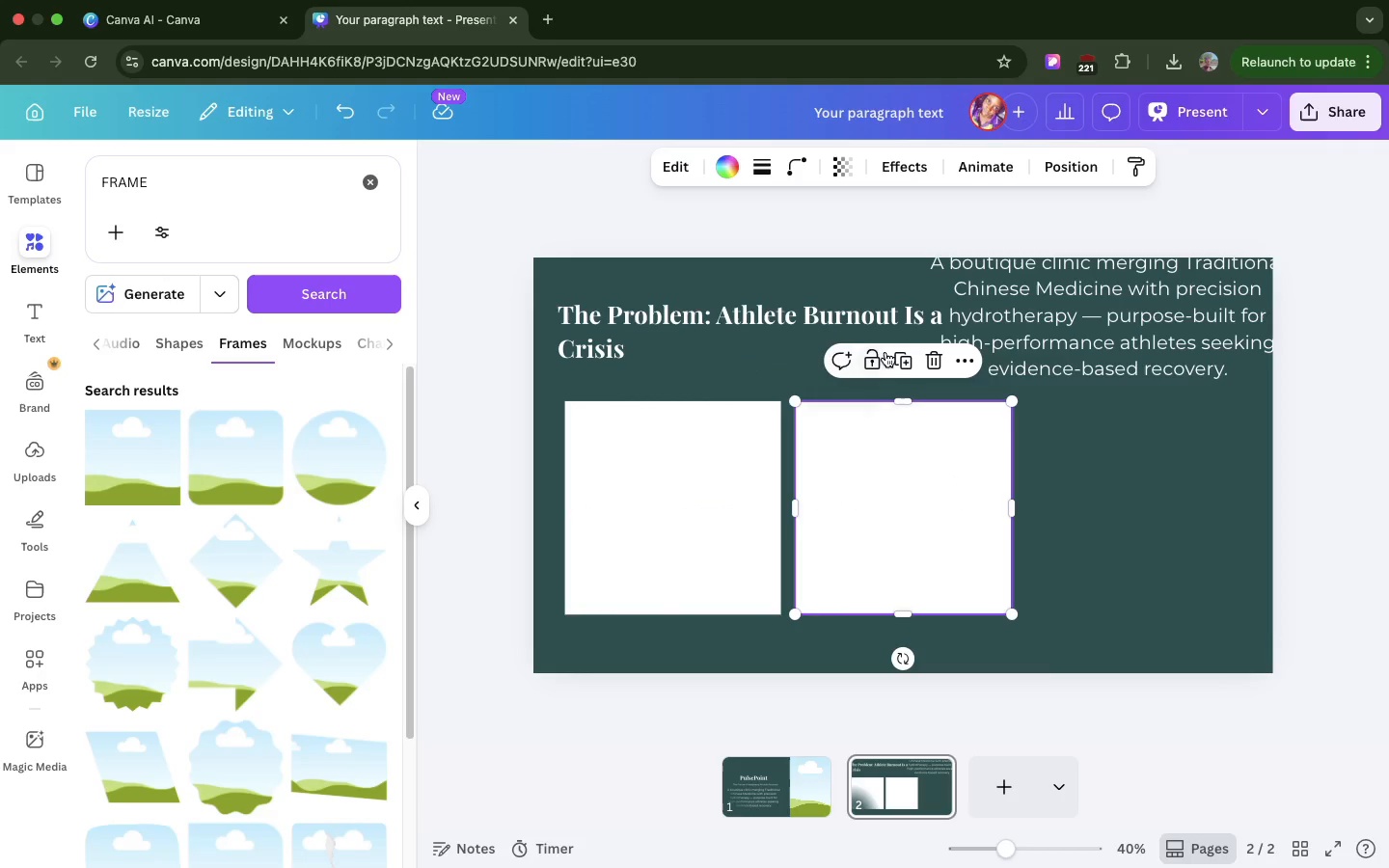 
left_click([901, 353])
 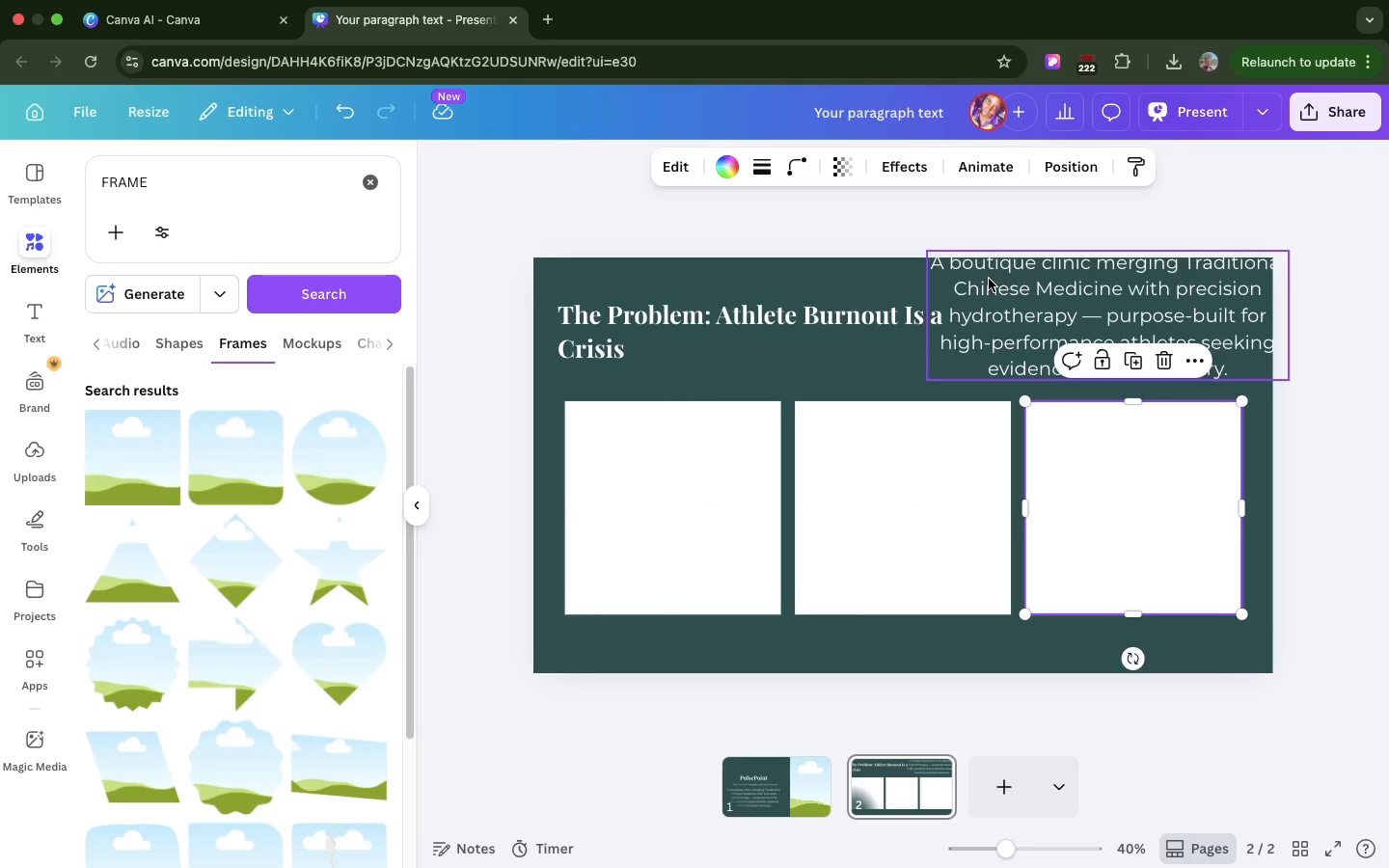 
left_click([989, 279])
 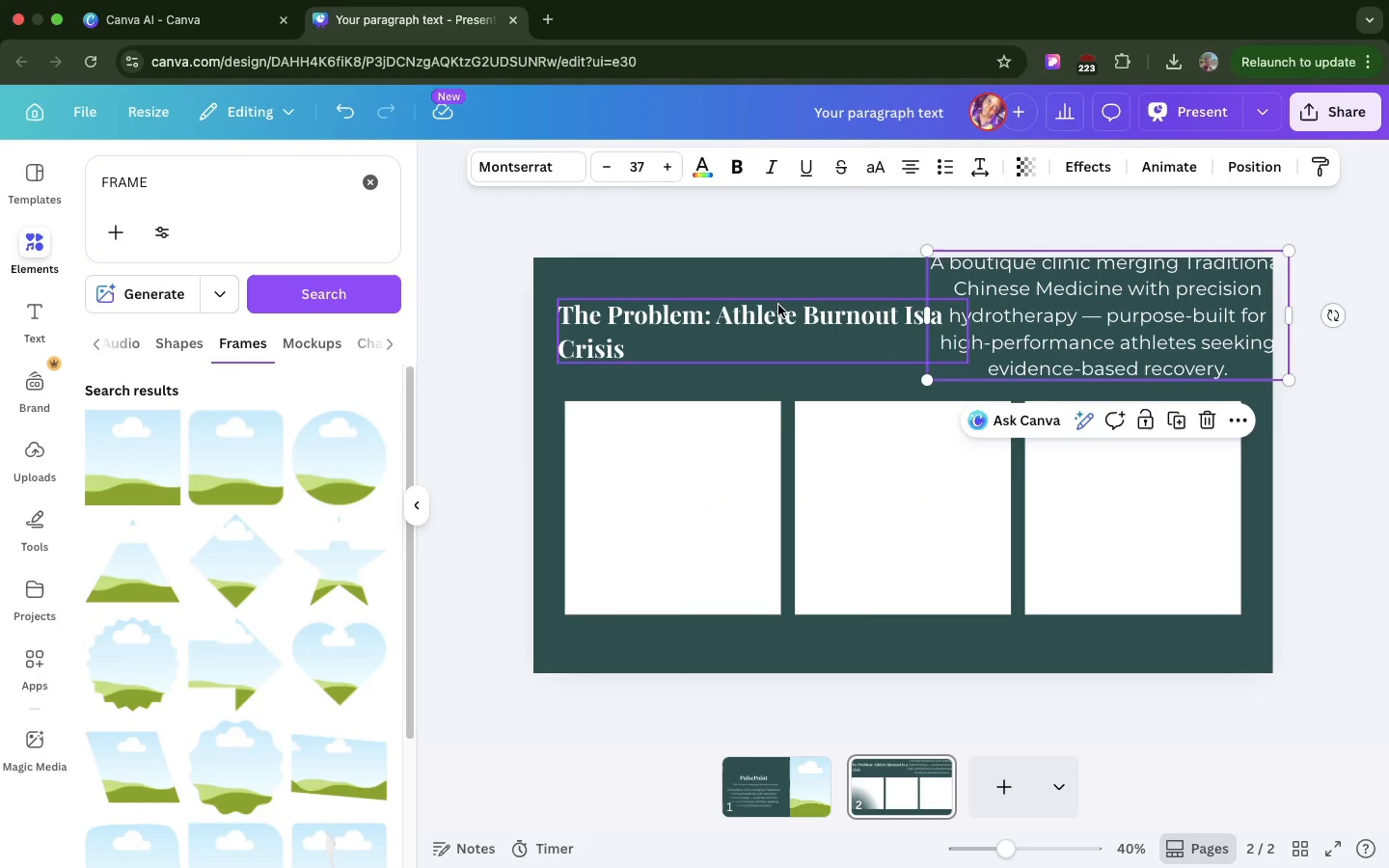 
left_click([778, 305])
 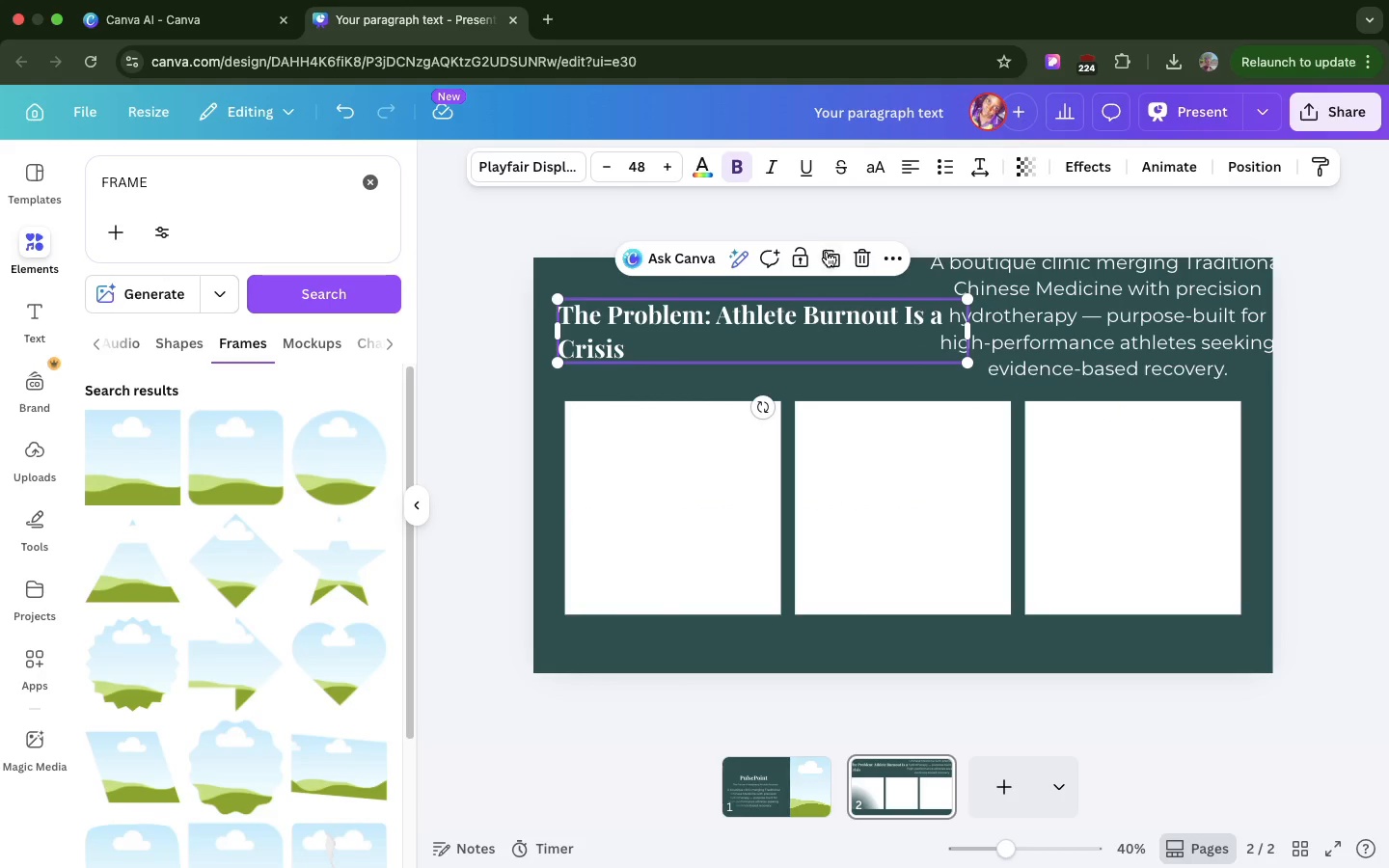 
left_click([828, 254])
 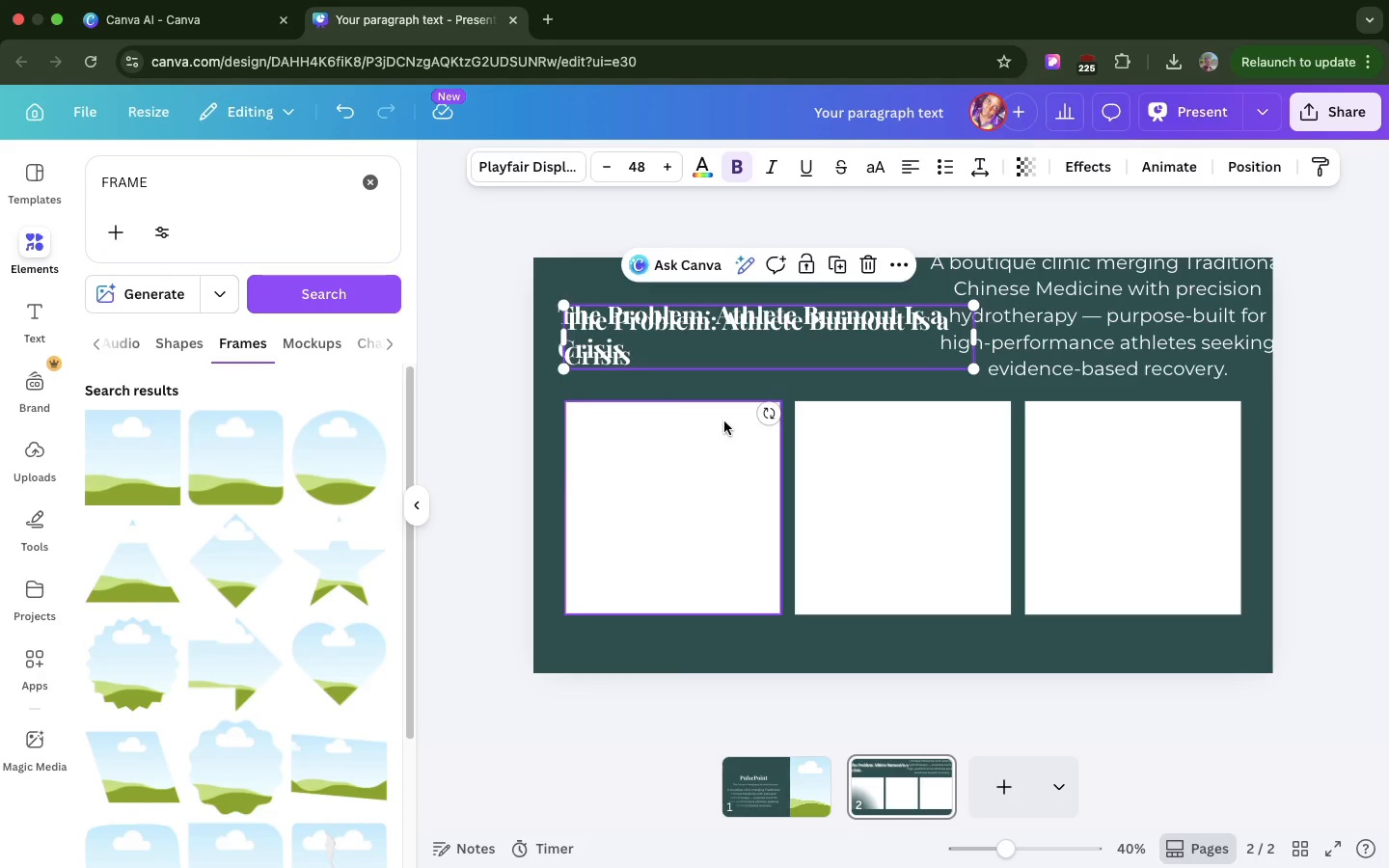 
left_click([724, 421])
 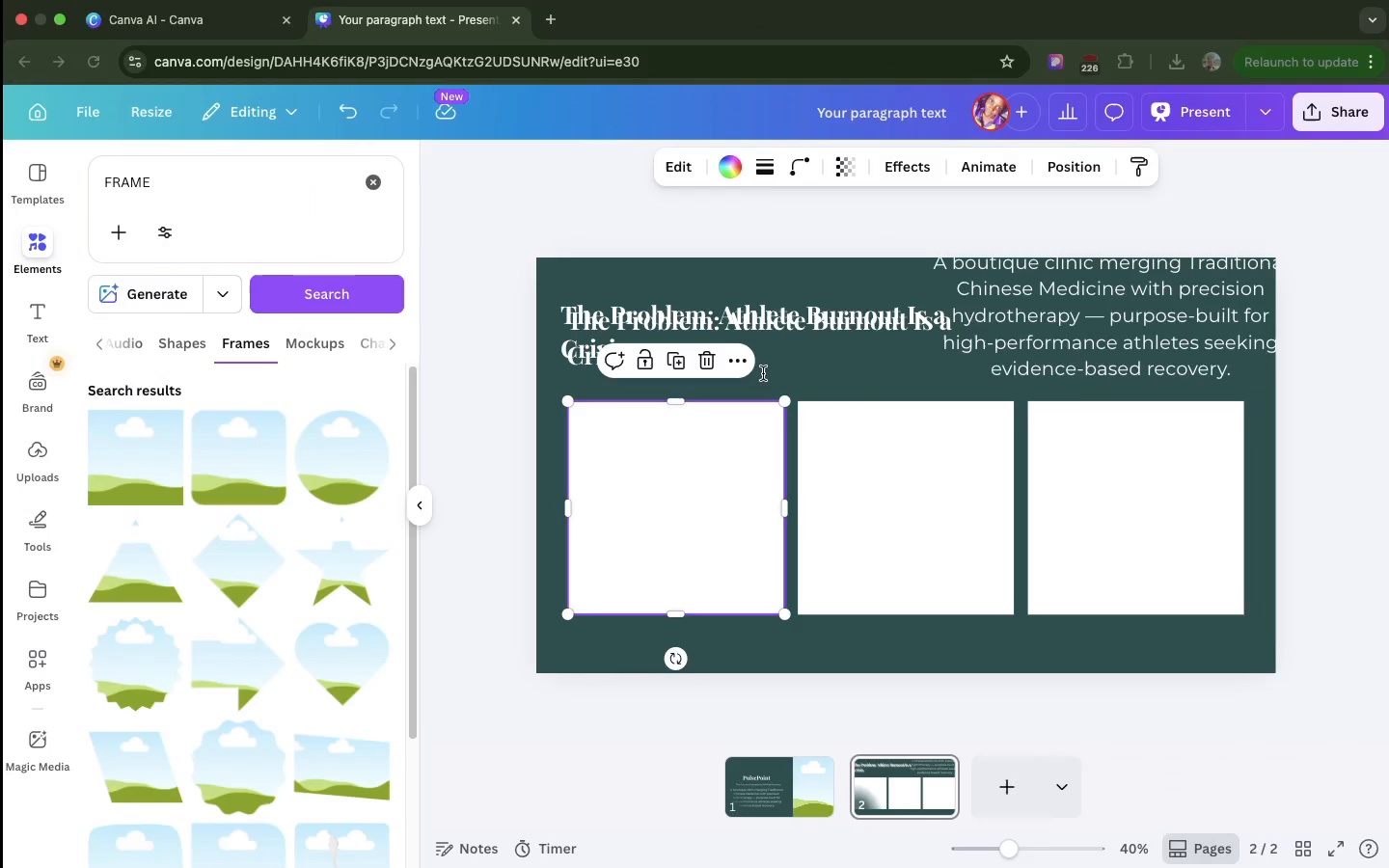 
left_click([787, 325])
 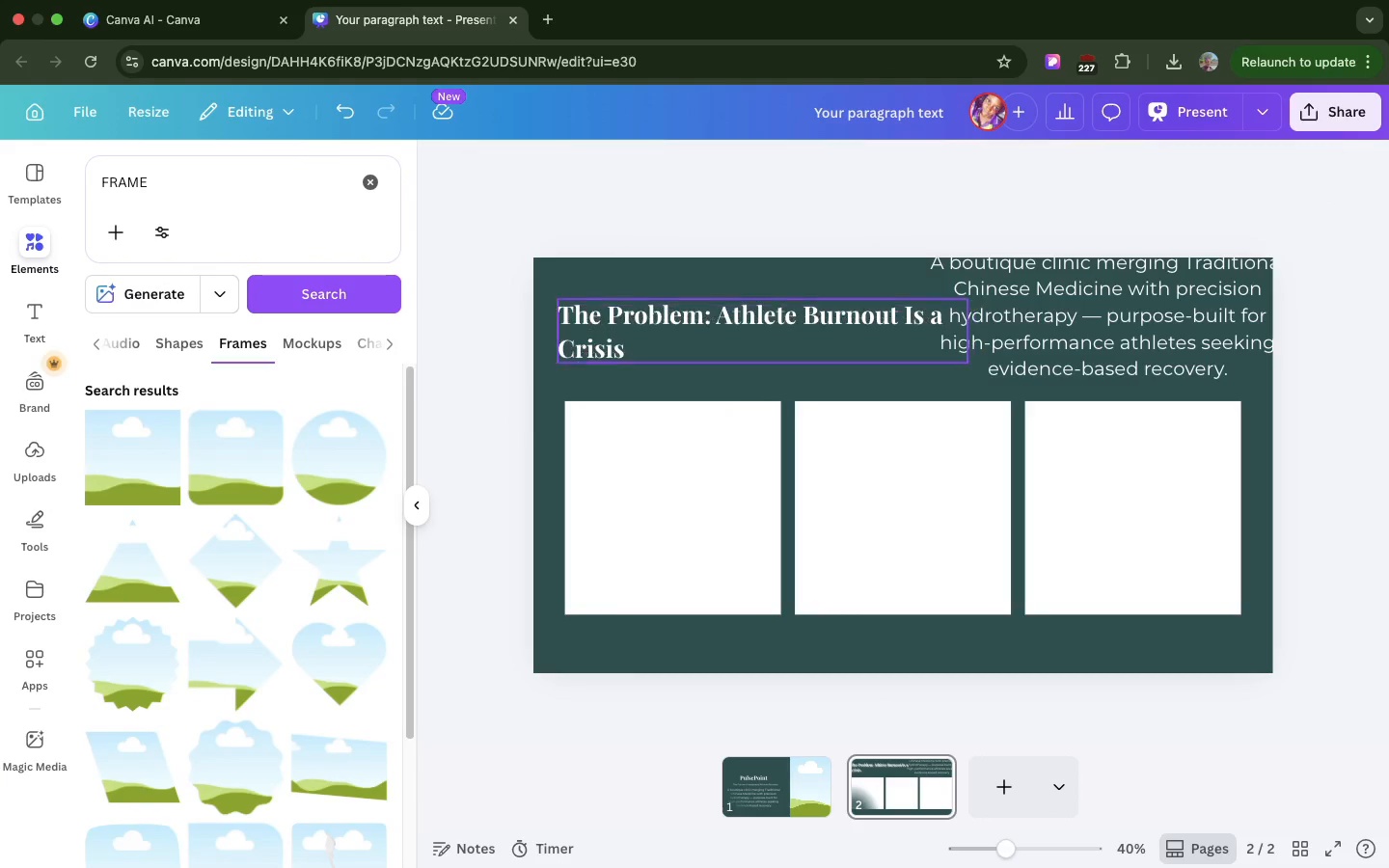 
key(Backspace)